 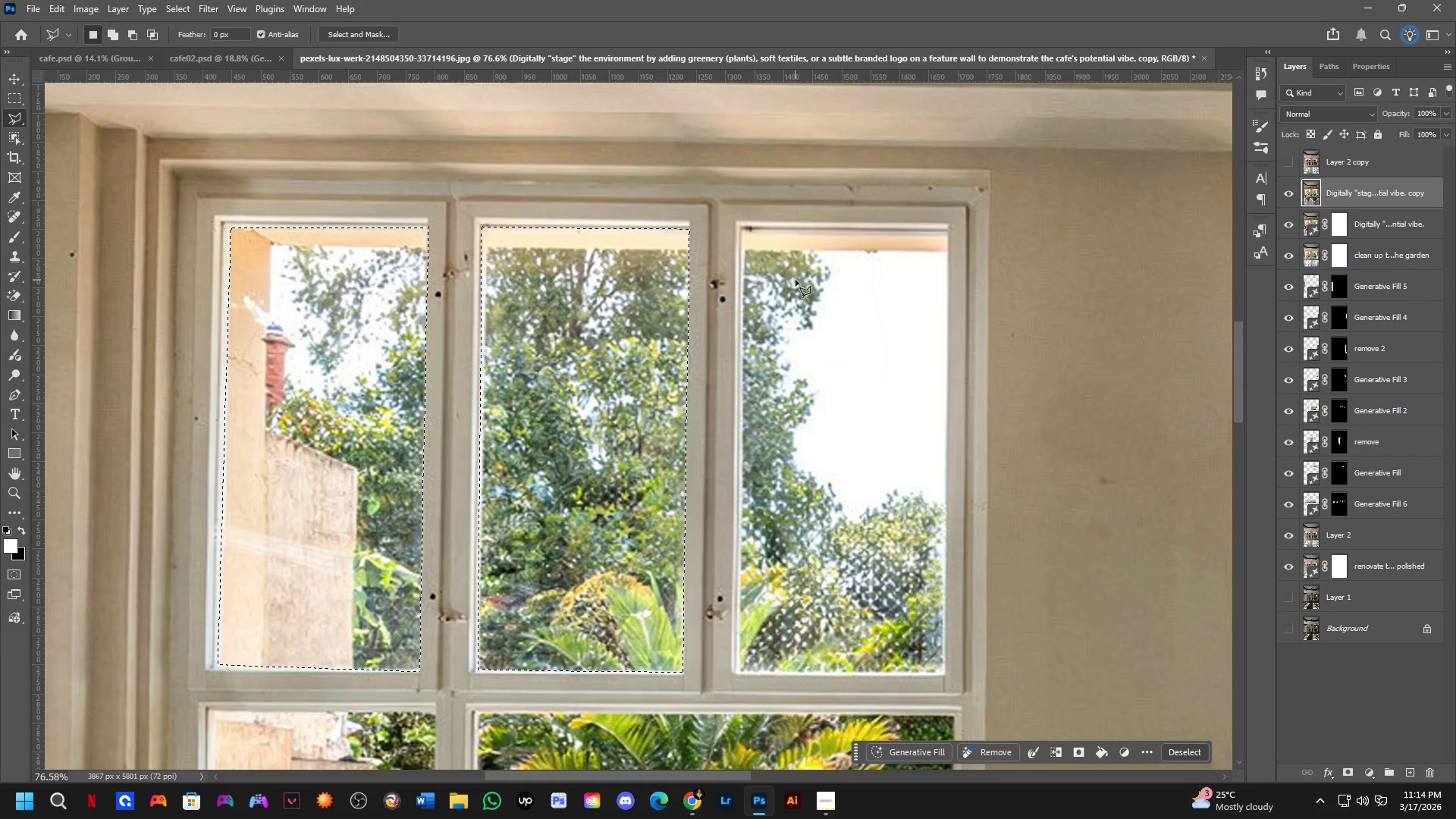 
hold_key(key=ShiftLeft, duration=1.52)
left_click([740, 227])
 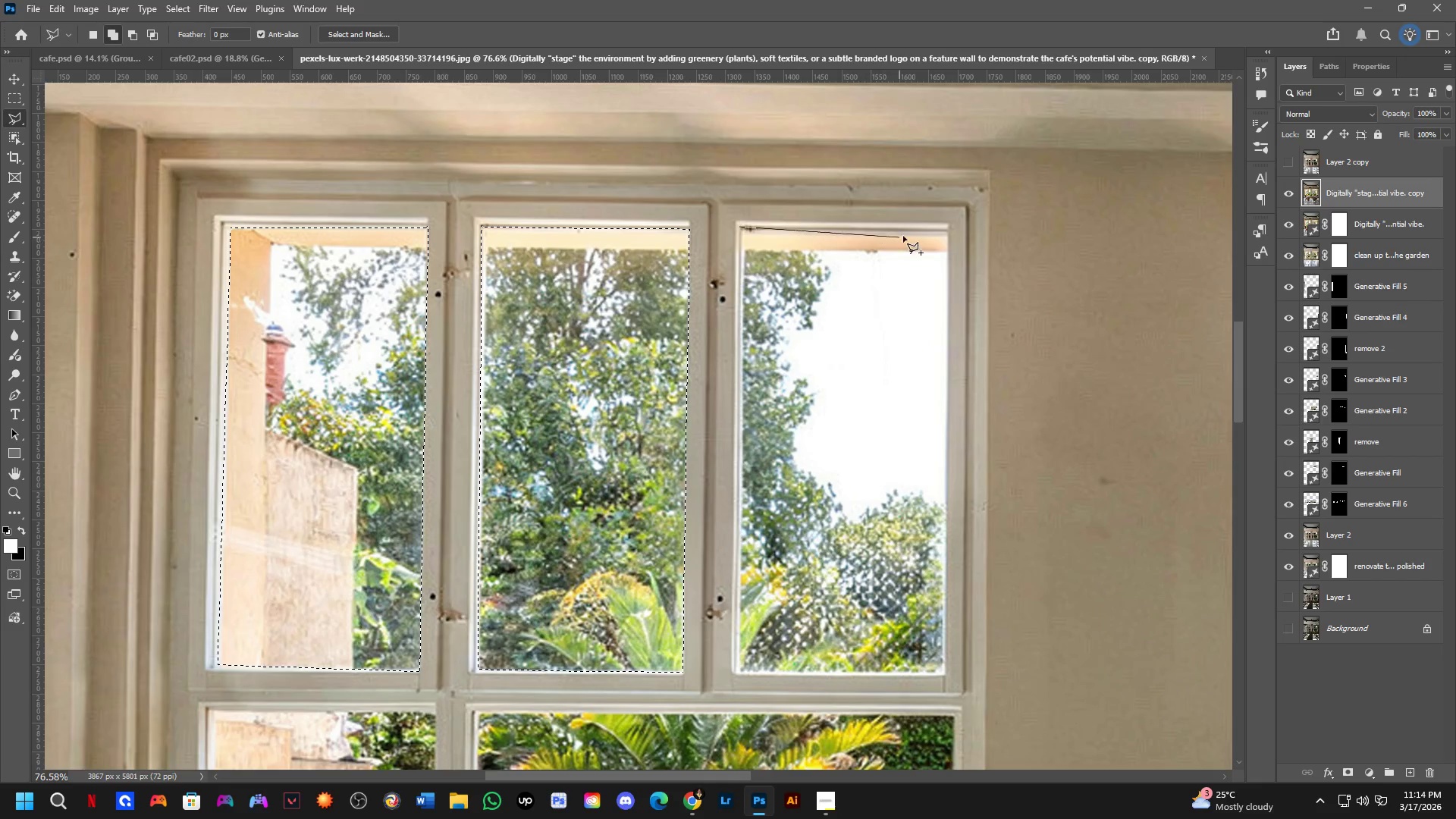 
hold_key(key=ShiftLeft, duration=1.52)
left_click([949, 230])
 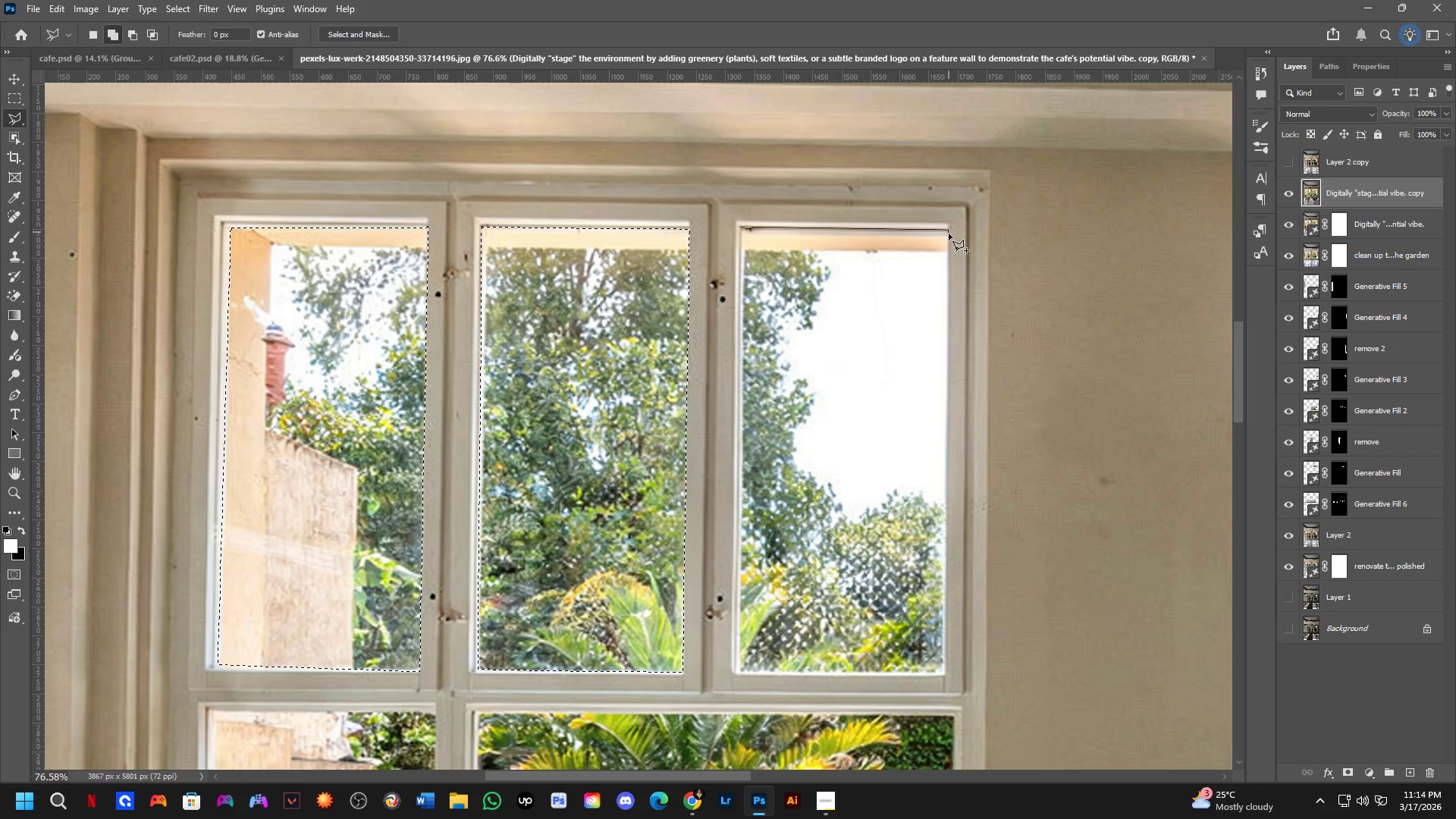 
hold_key(key=ShiftLeft, duration=1.51)
 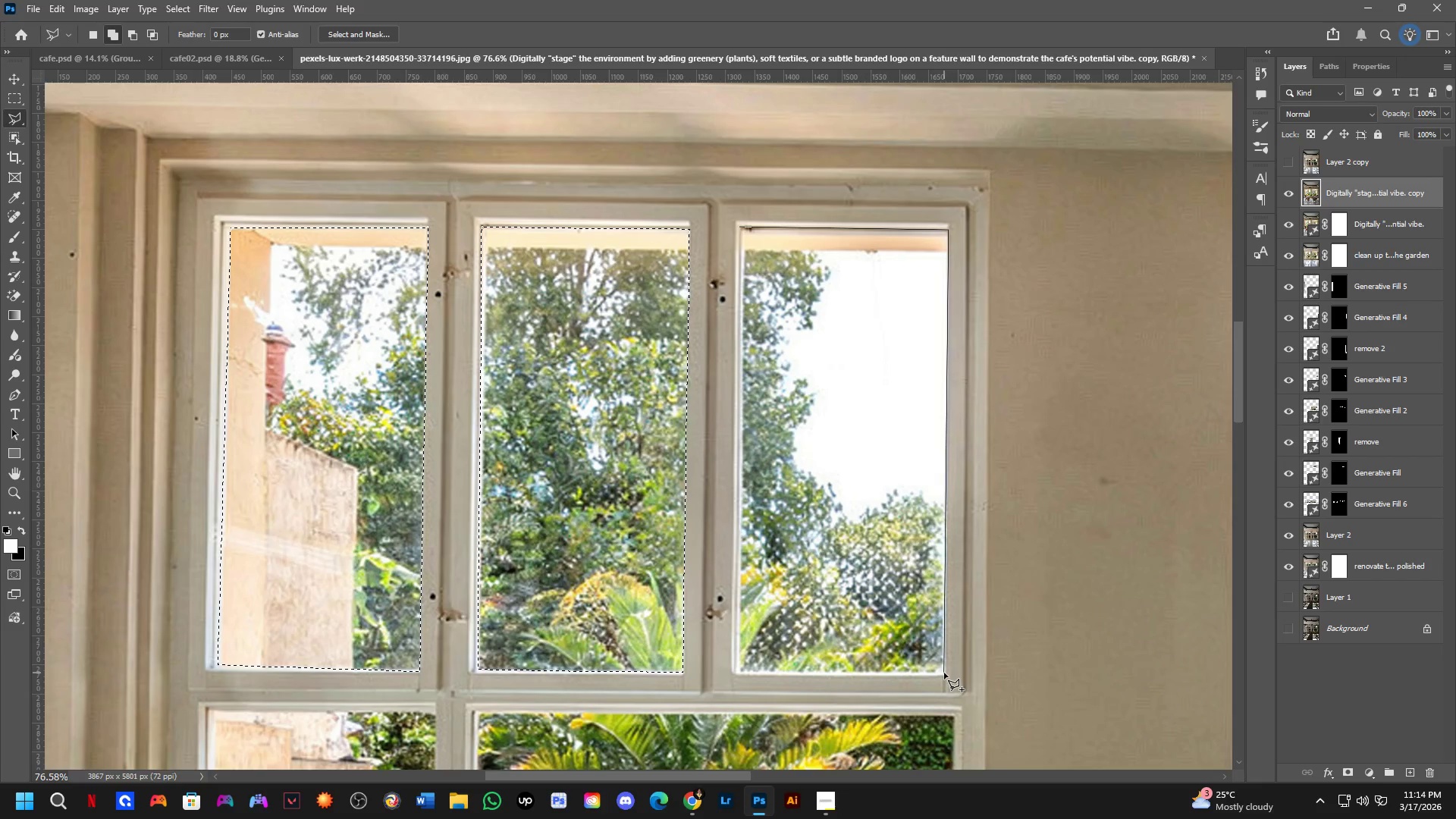 
hold_key(key=ShiftLeft, duration=1.52)
left_click([944, 673])
 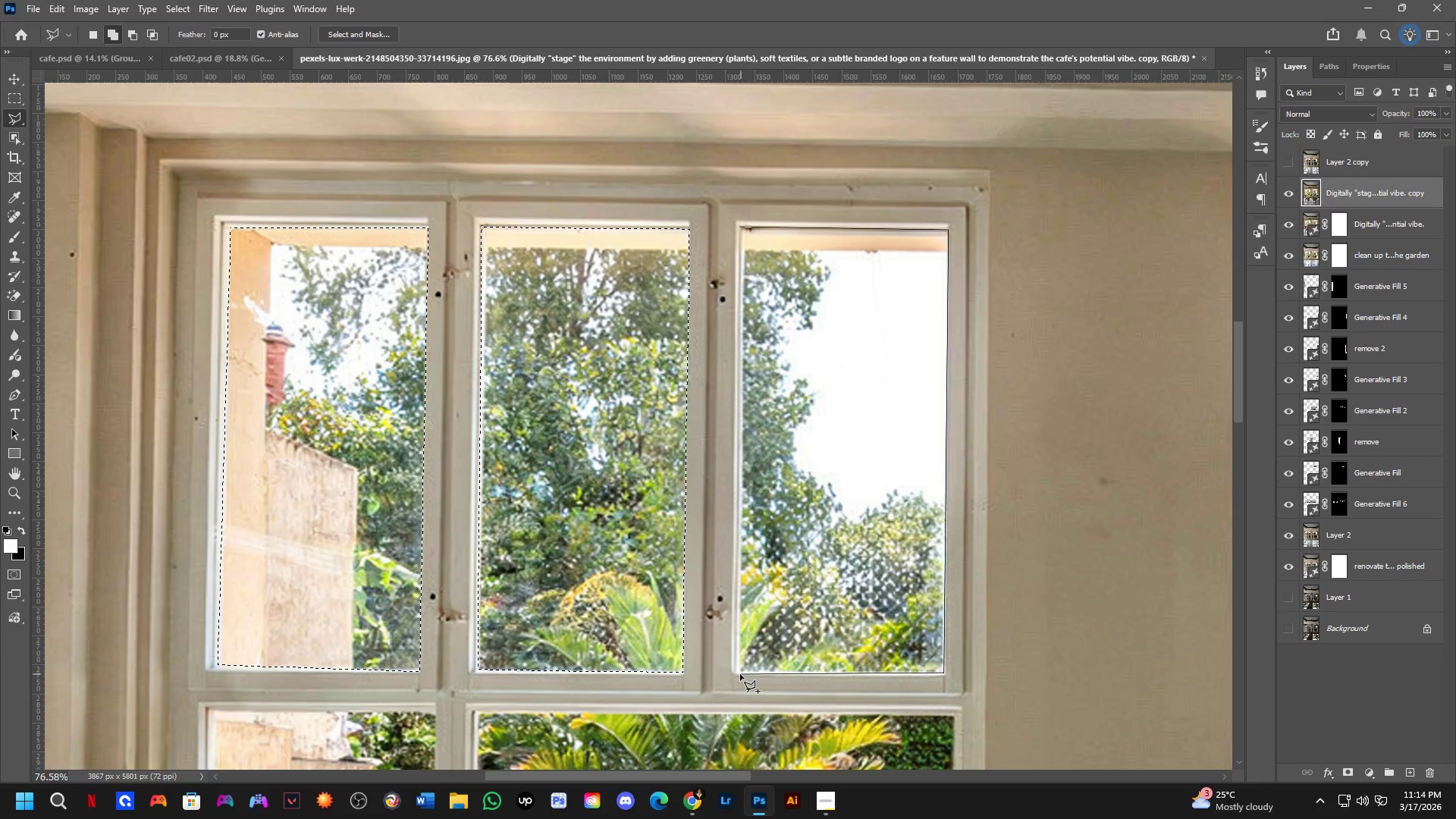 
hold_key(key=ShiftLeft, duration=1.52)
left_click([738, 672])
 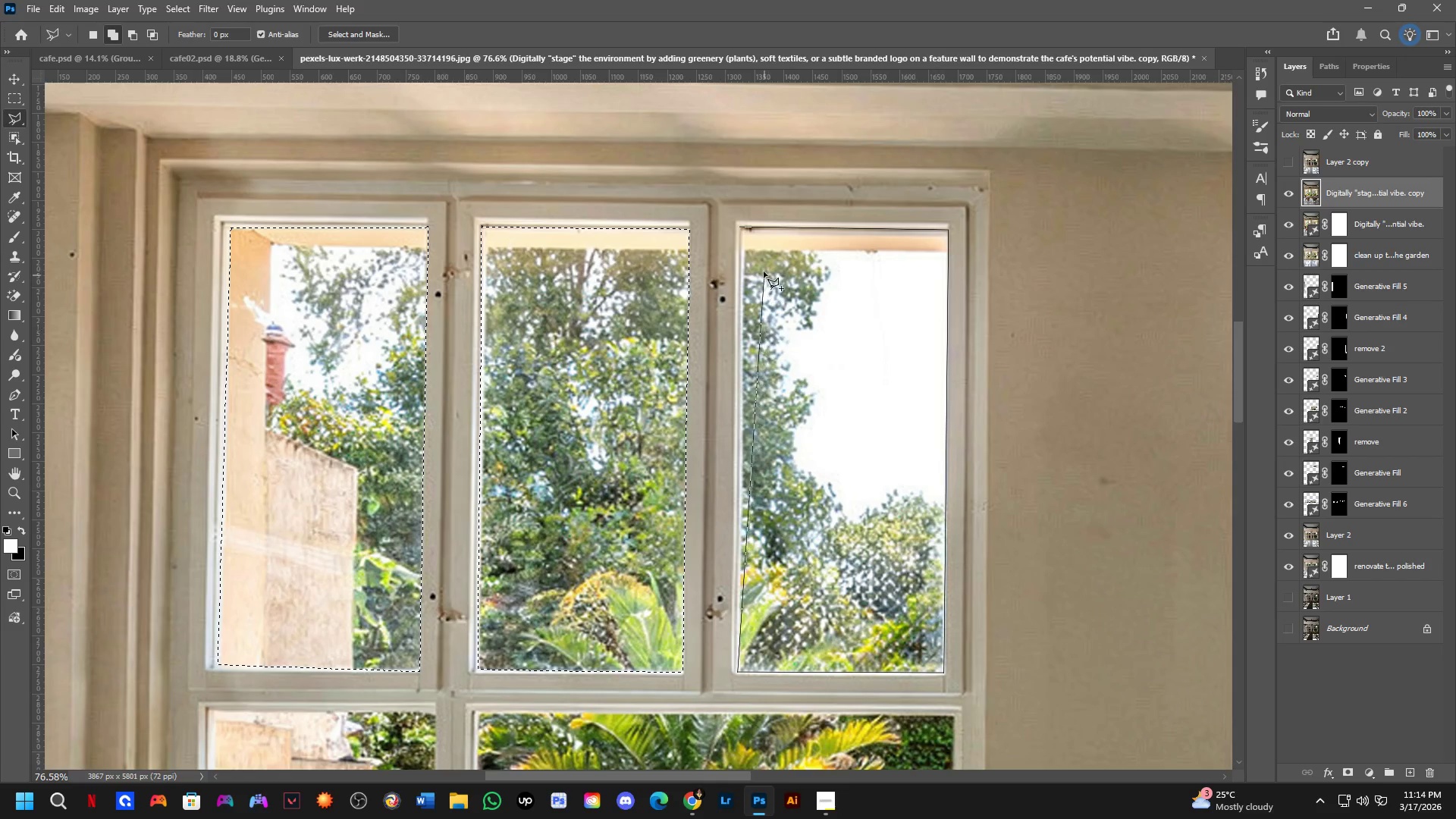 
hold_key(key=ShiftLeft, duration=0.88)
left_click([741, 224])
 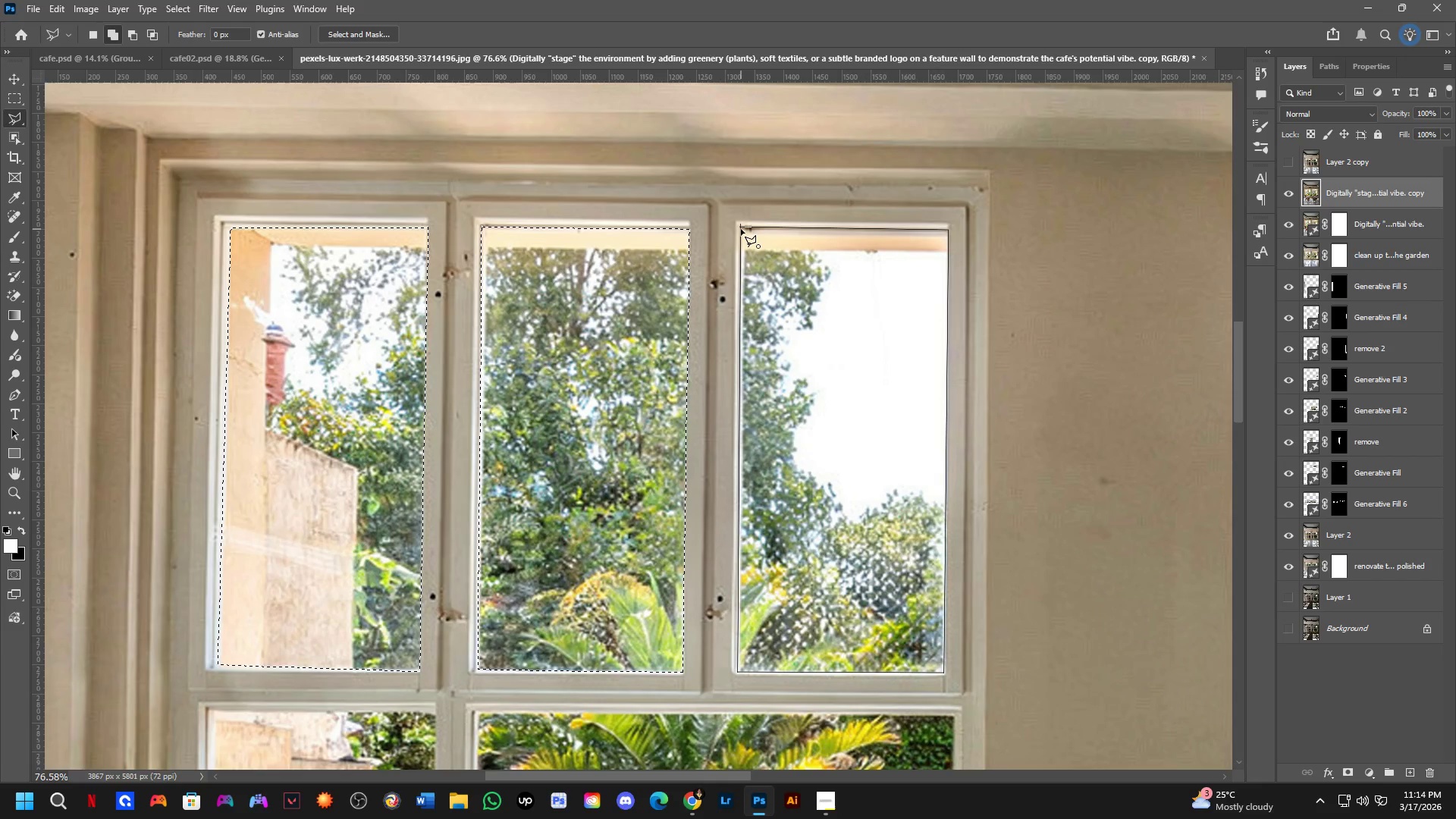 
left_click([741, 229])
 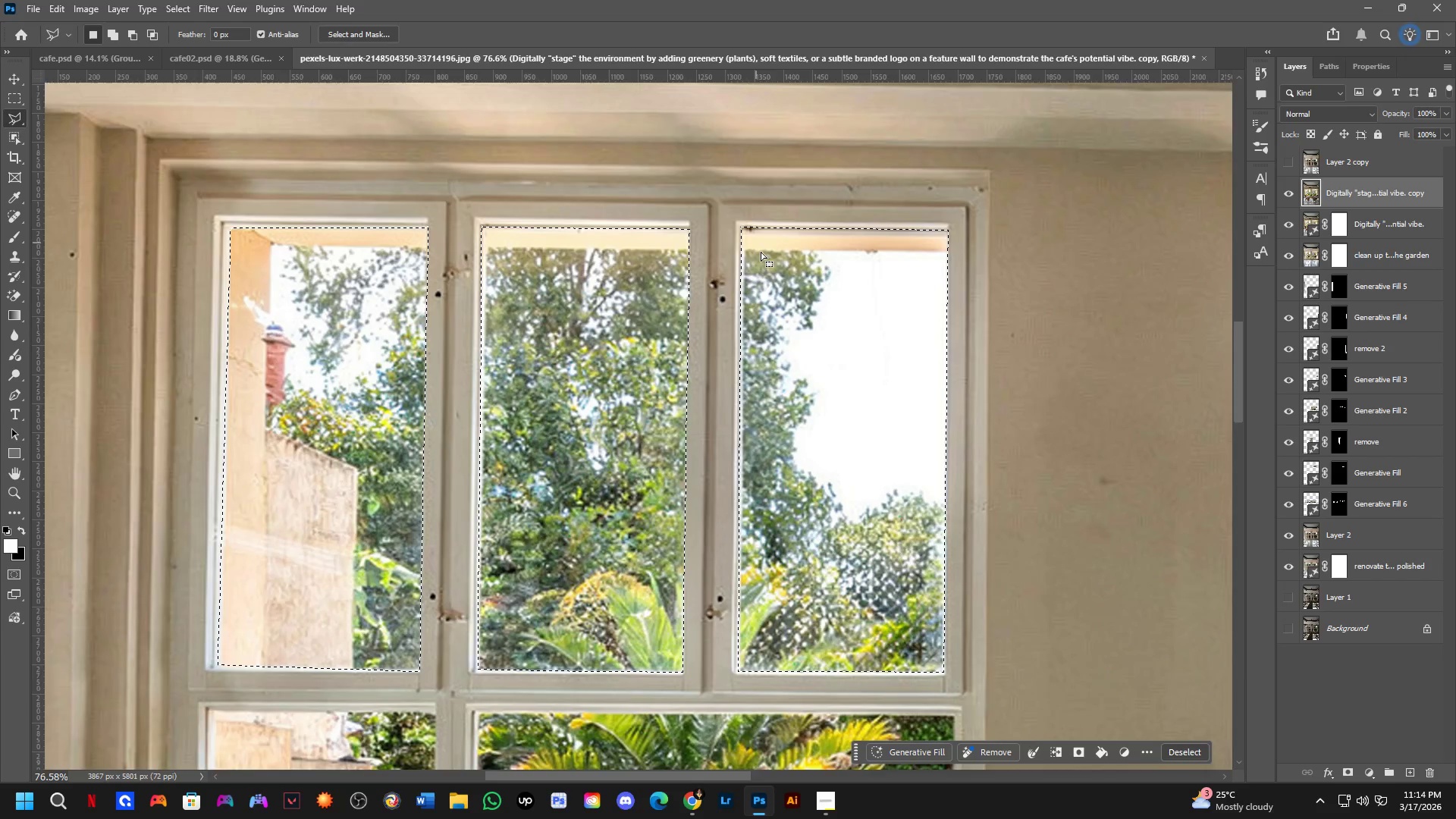 
hold_key(key=Space, duration=0.88)
 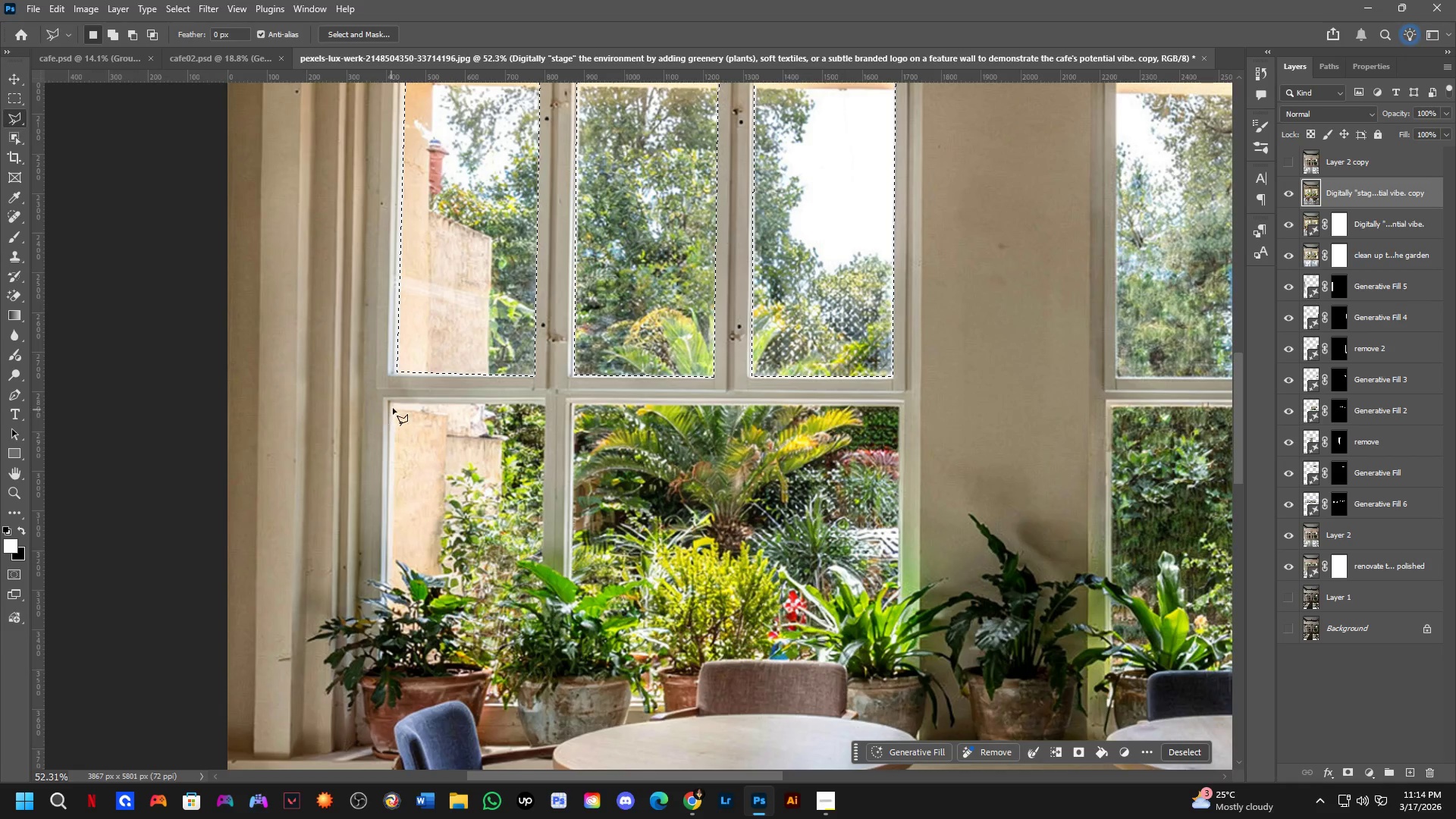 
left_click_drag(start_coordinate=[790, 548], to_coordinate=[792, 372])
 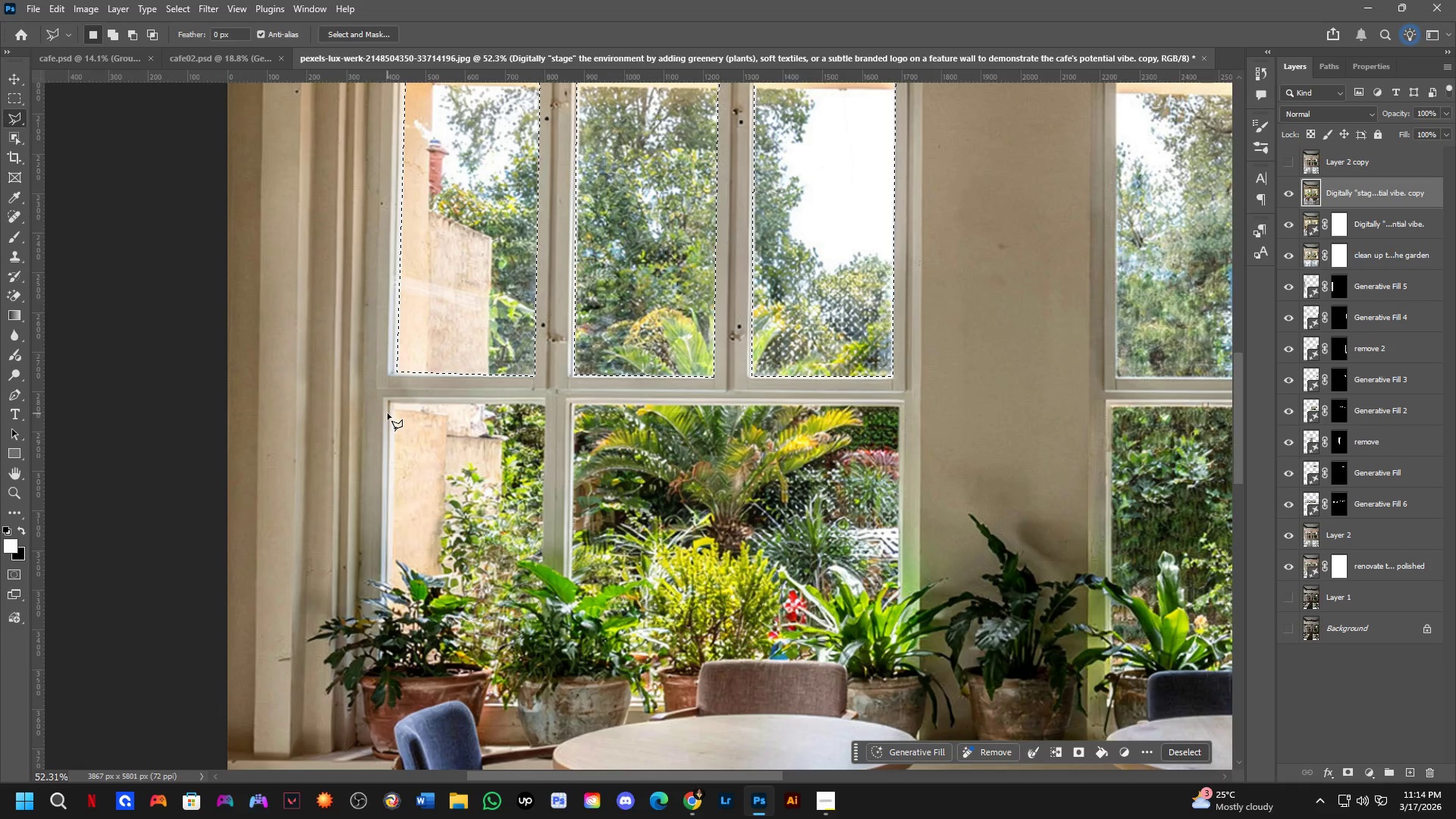 
scroll: coordinate [778, 303], scroll_direction: down, amount: 4.0
 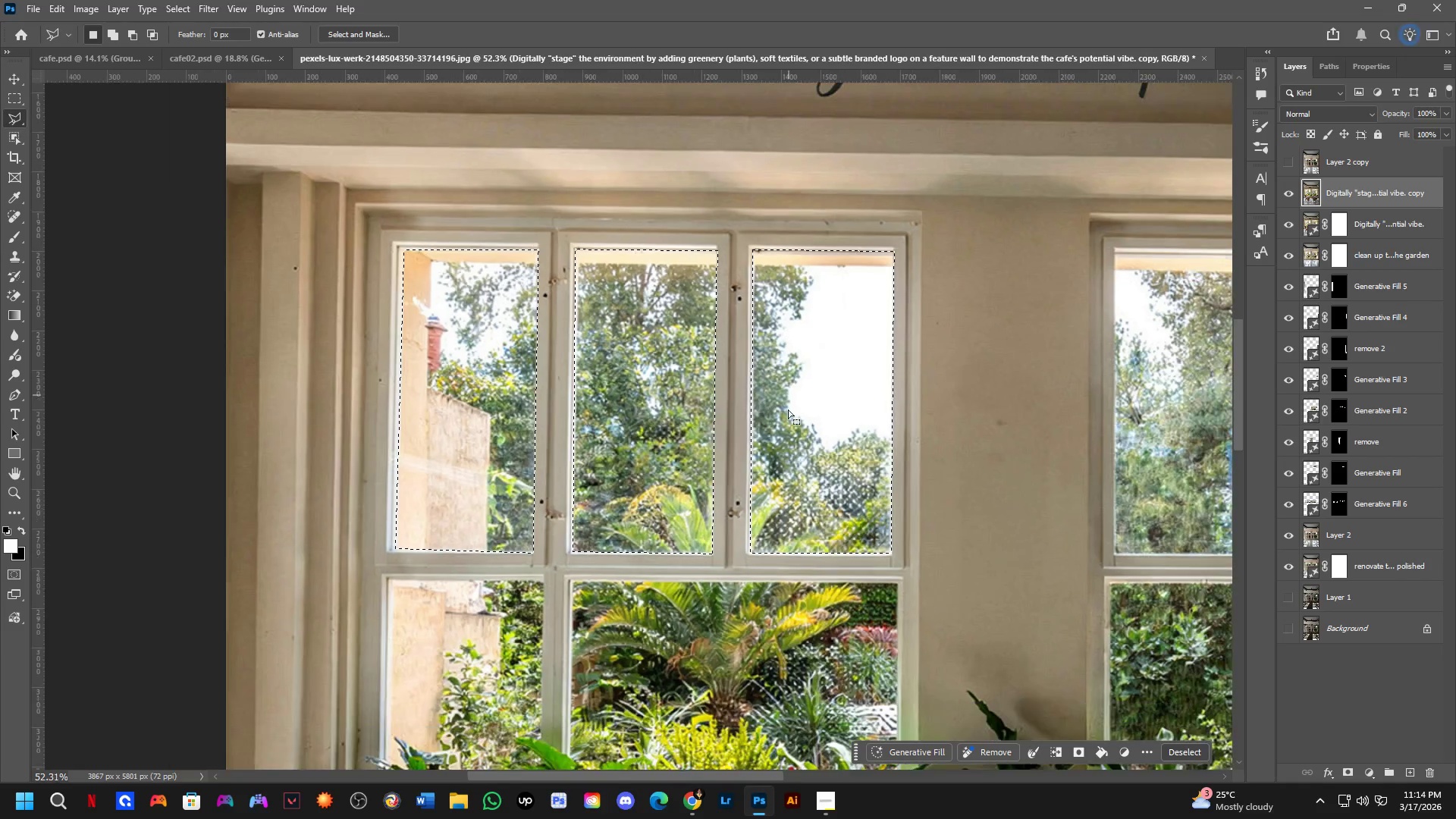 
hold_key(key=ShiftLeft, duration=1.51)
left_click([392, 403])
 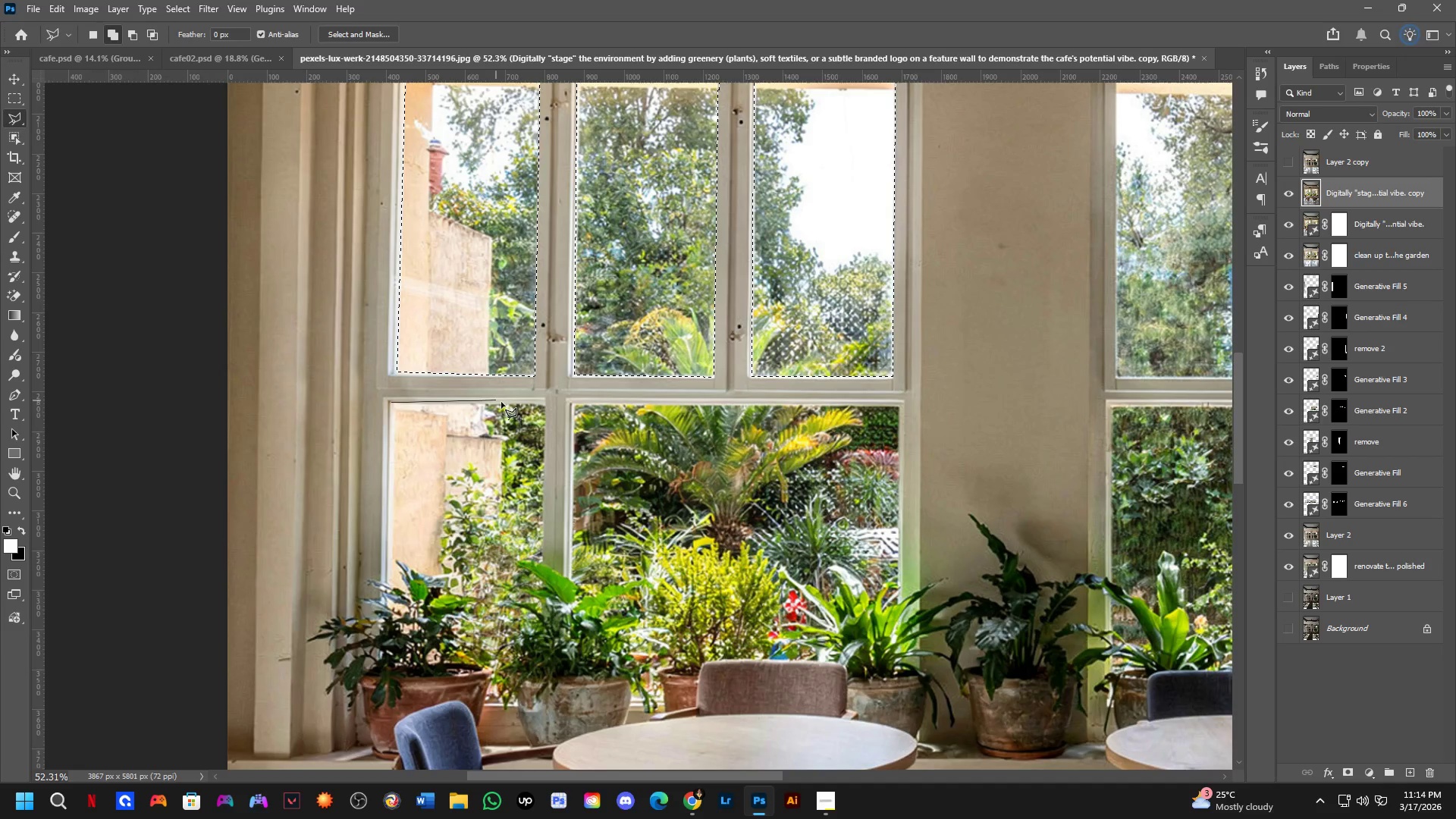 
hold_key(key=ShiftLeft, duration=1.5)
left_click([545, 406])
 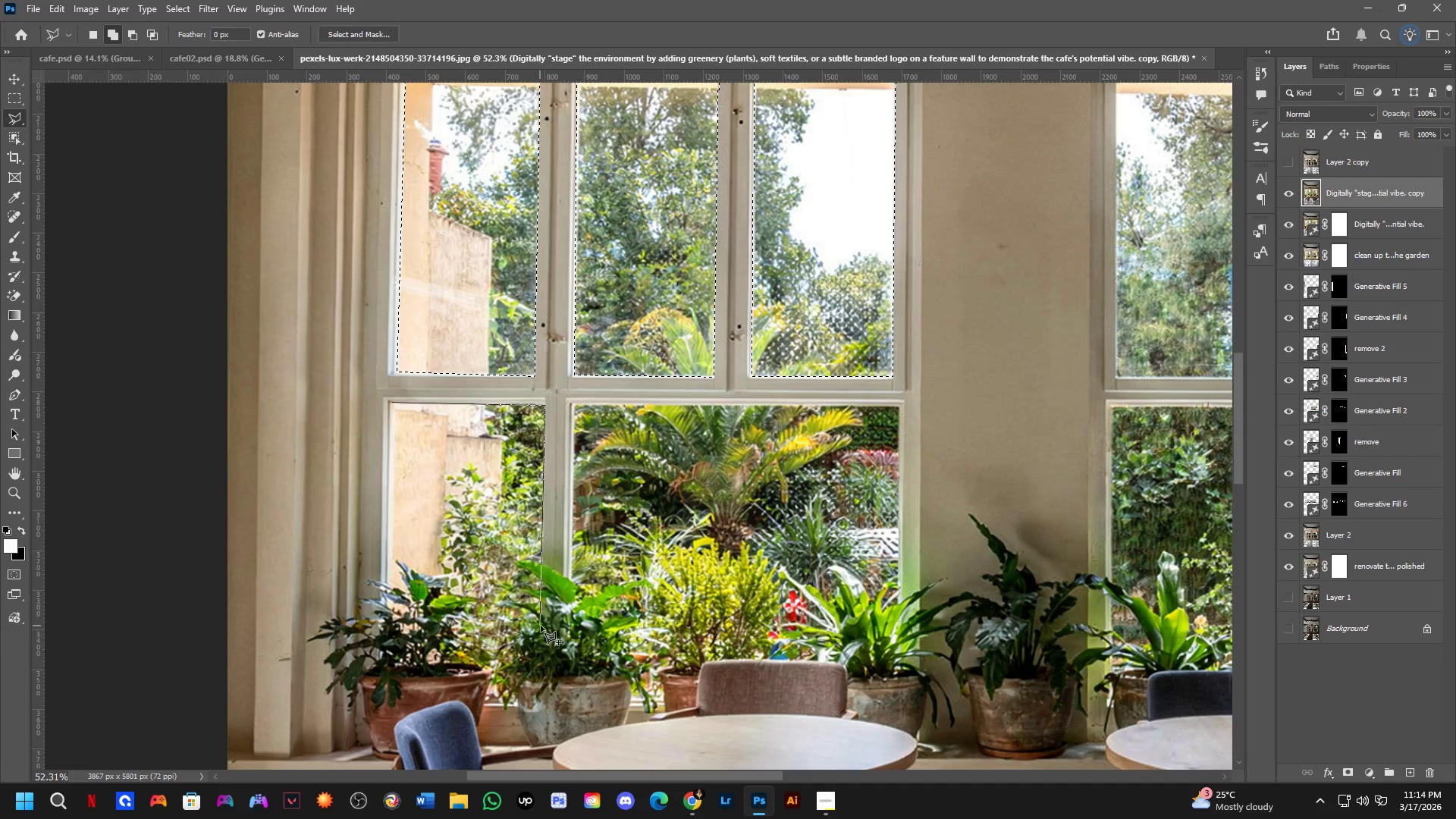 
hold_key(key=ShiftLeft, duration=1.52)
left_click([547, 634])
 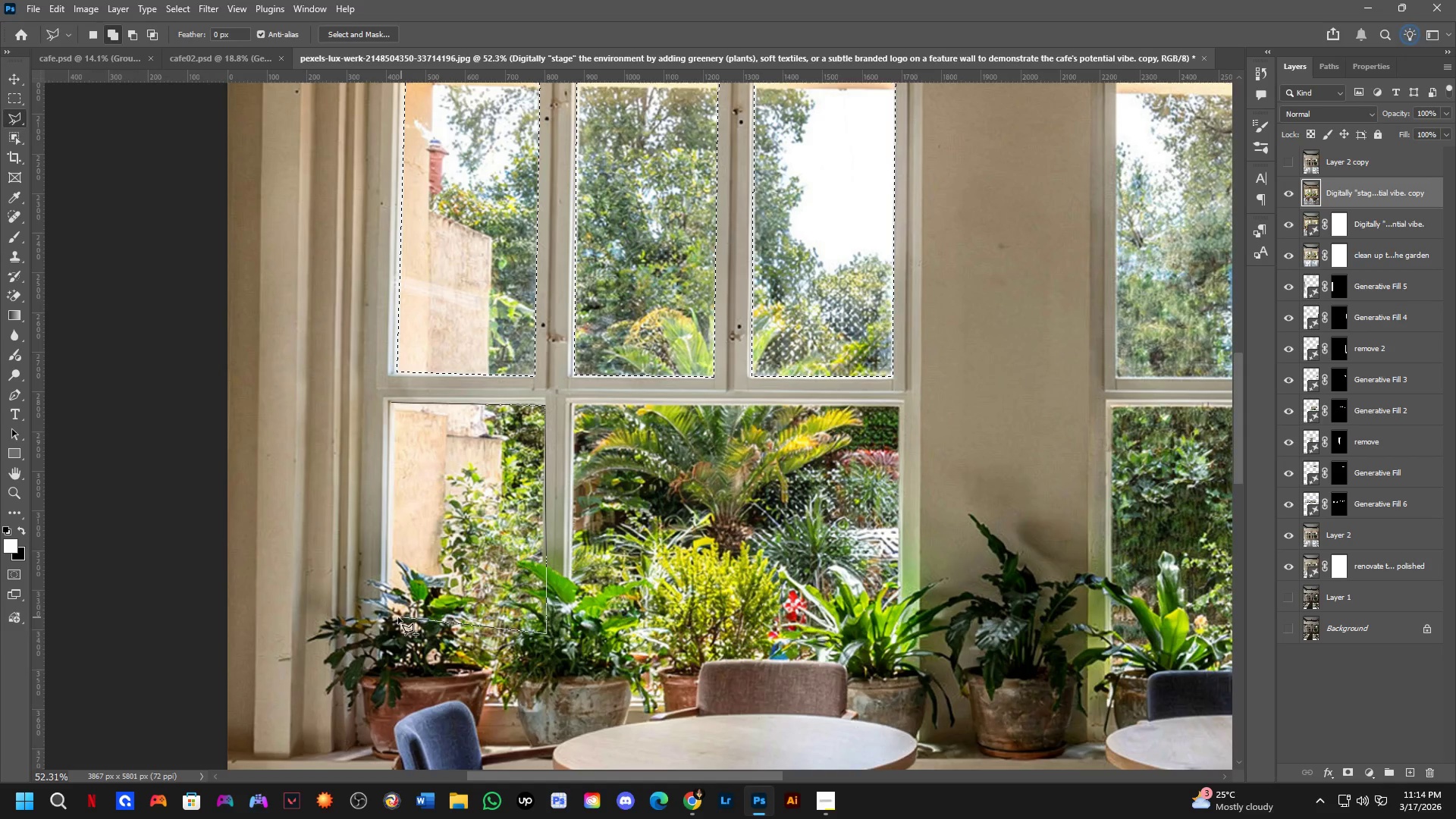 
hold_key(key=ShiftLeft, duration=1.5)
left_click([387, 614])
 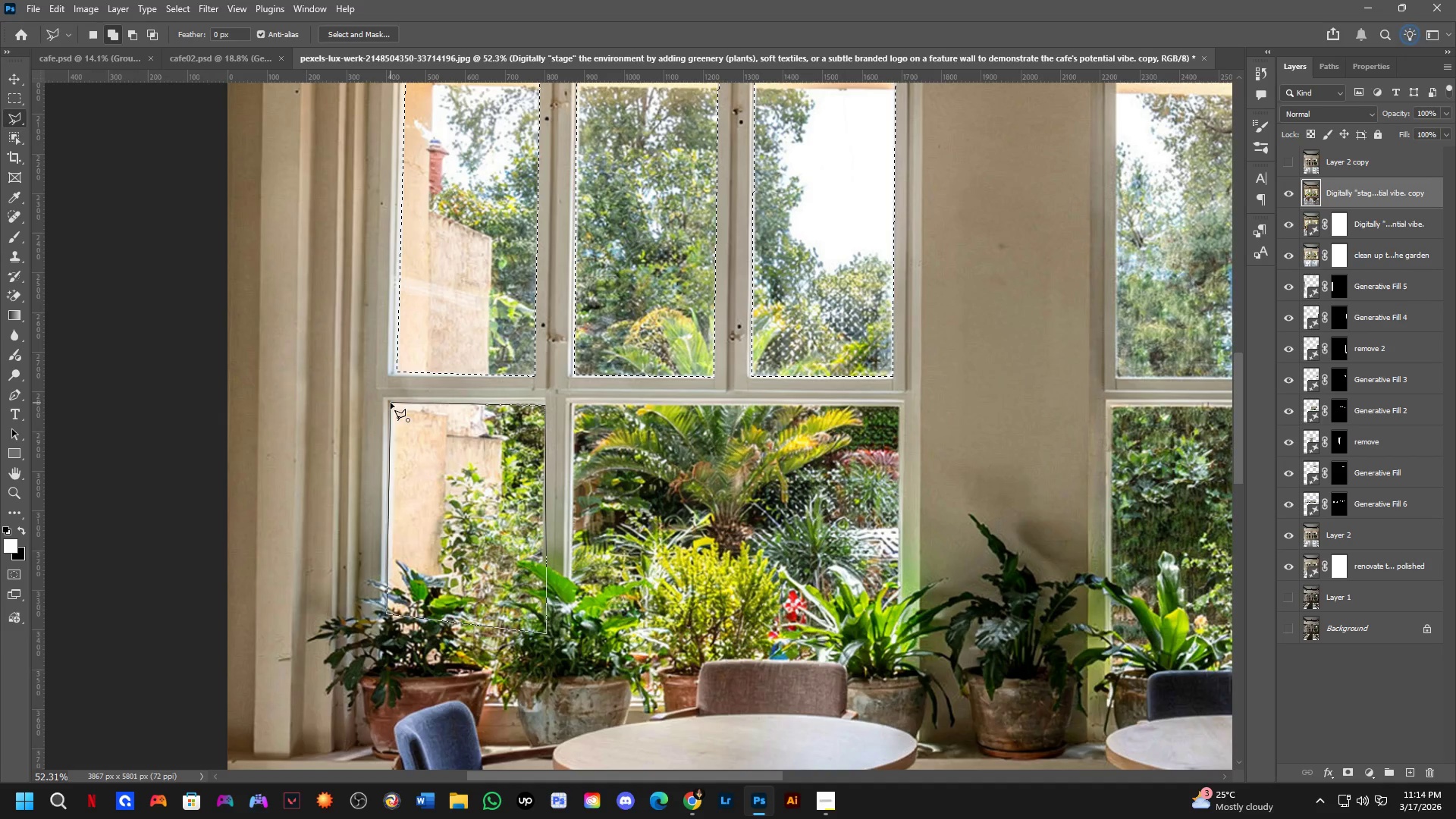 
left_click([391, 402])
 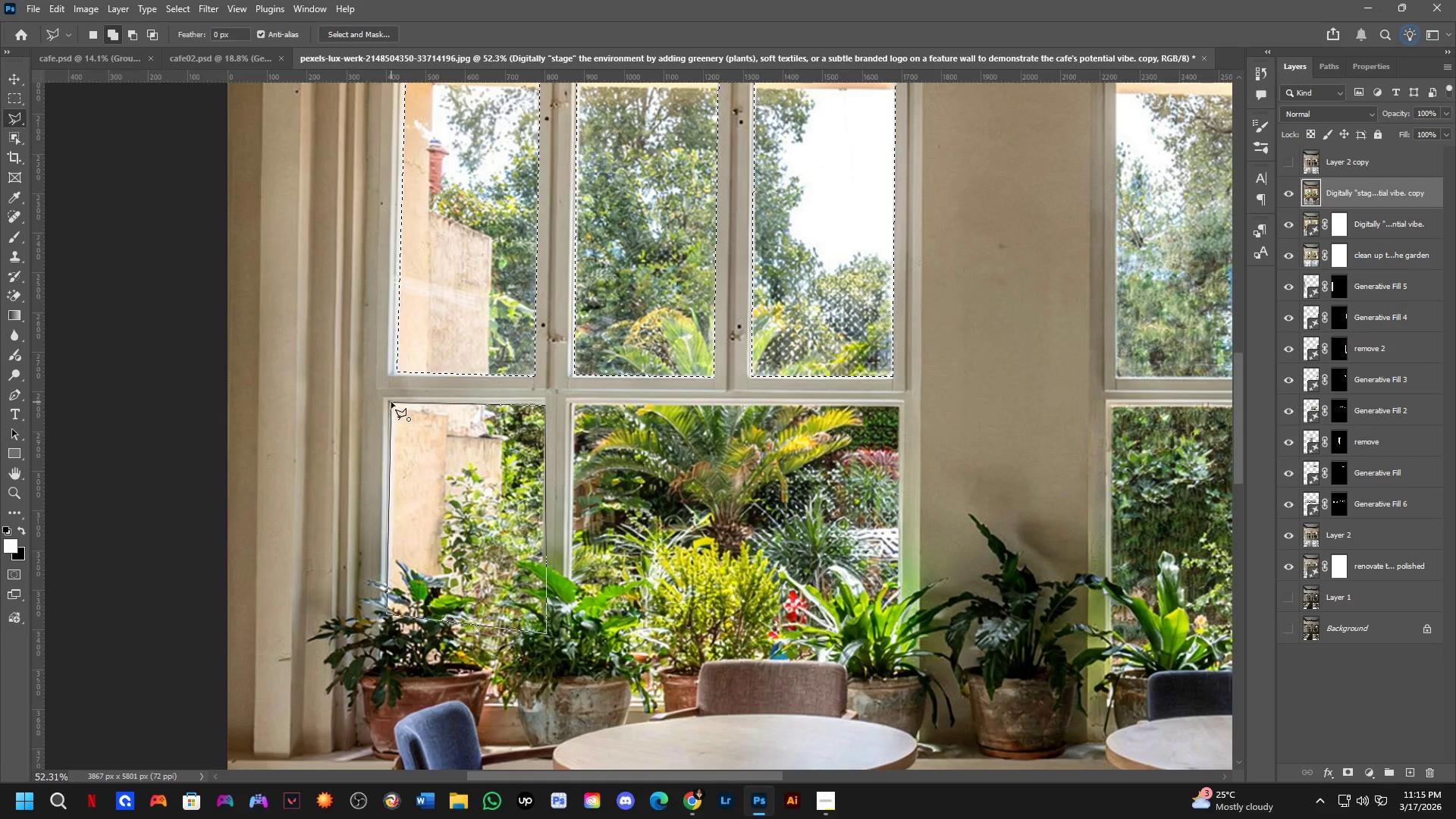 
key(Shift+ShiftLeft)
 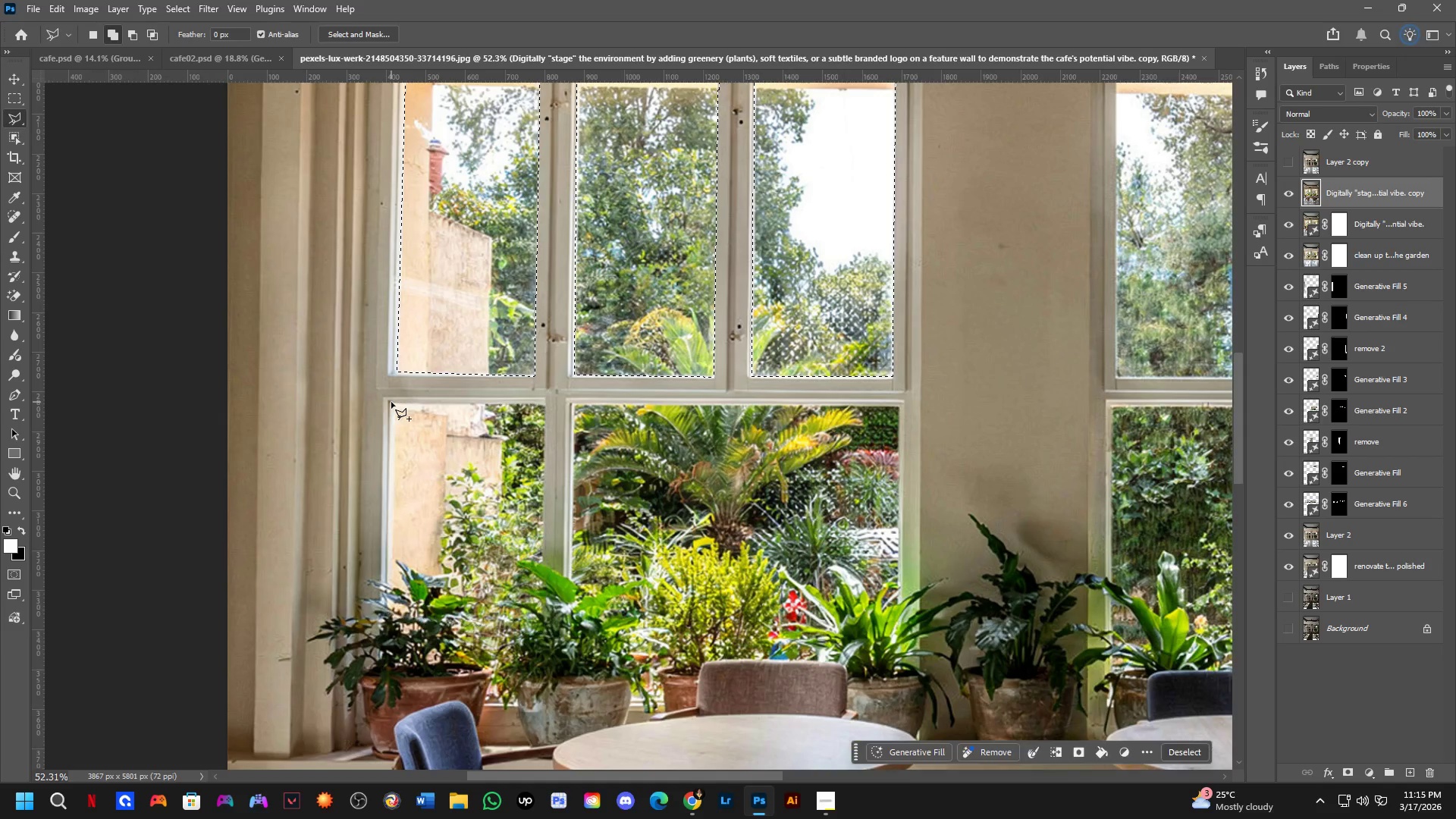 
key(Shift+ShiftLeft)
 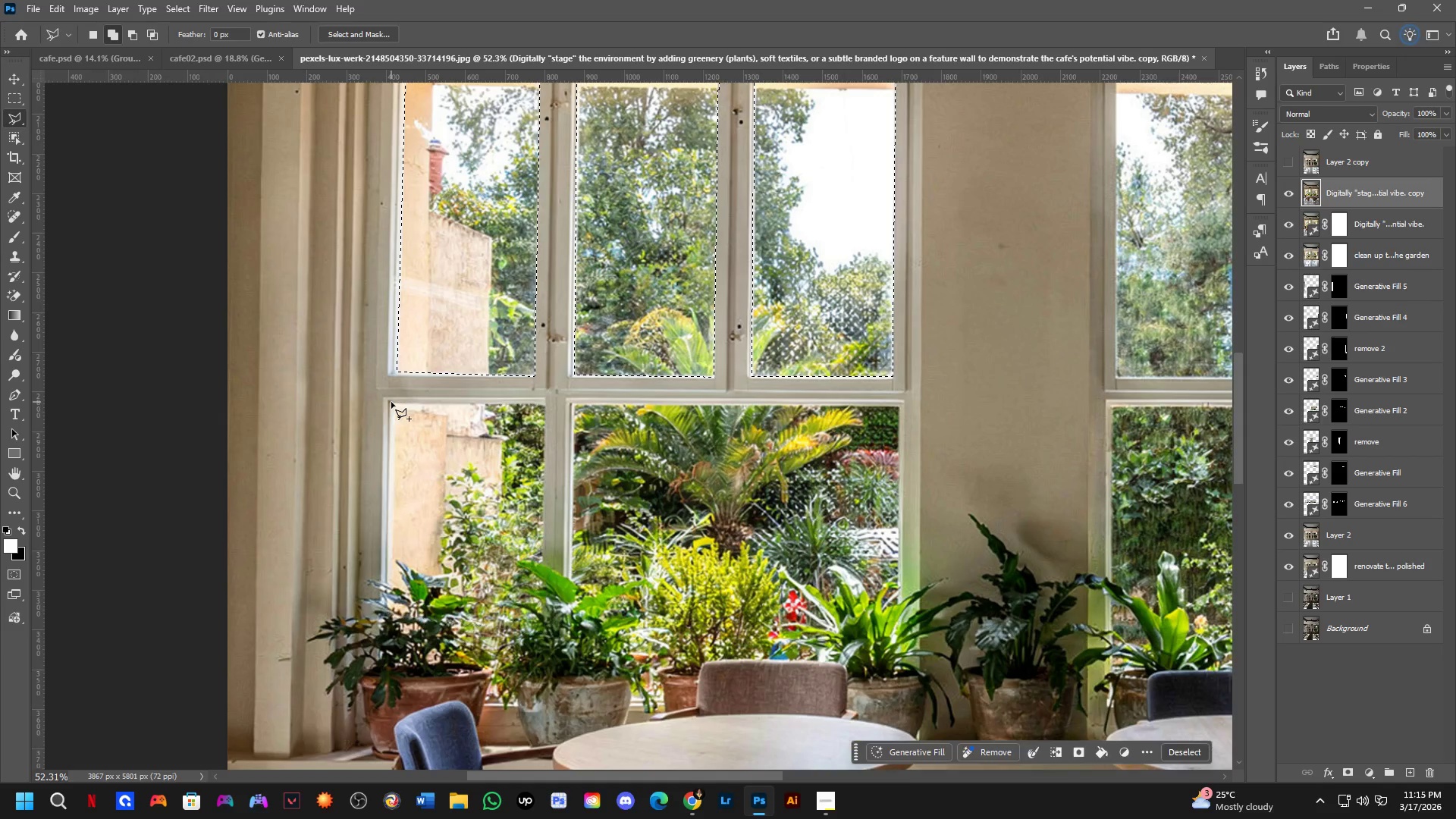 
key(Shift+ShiftLeft)
 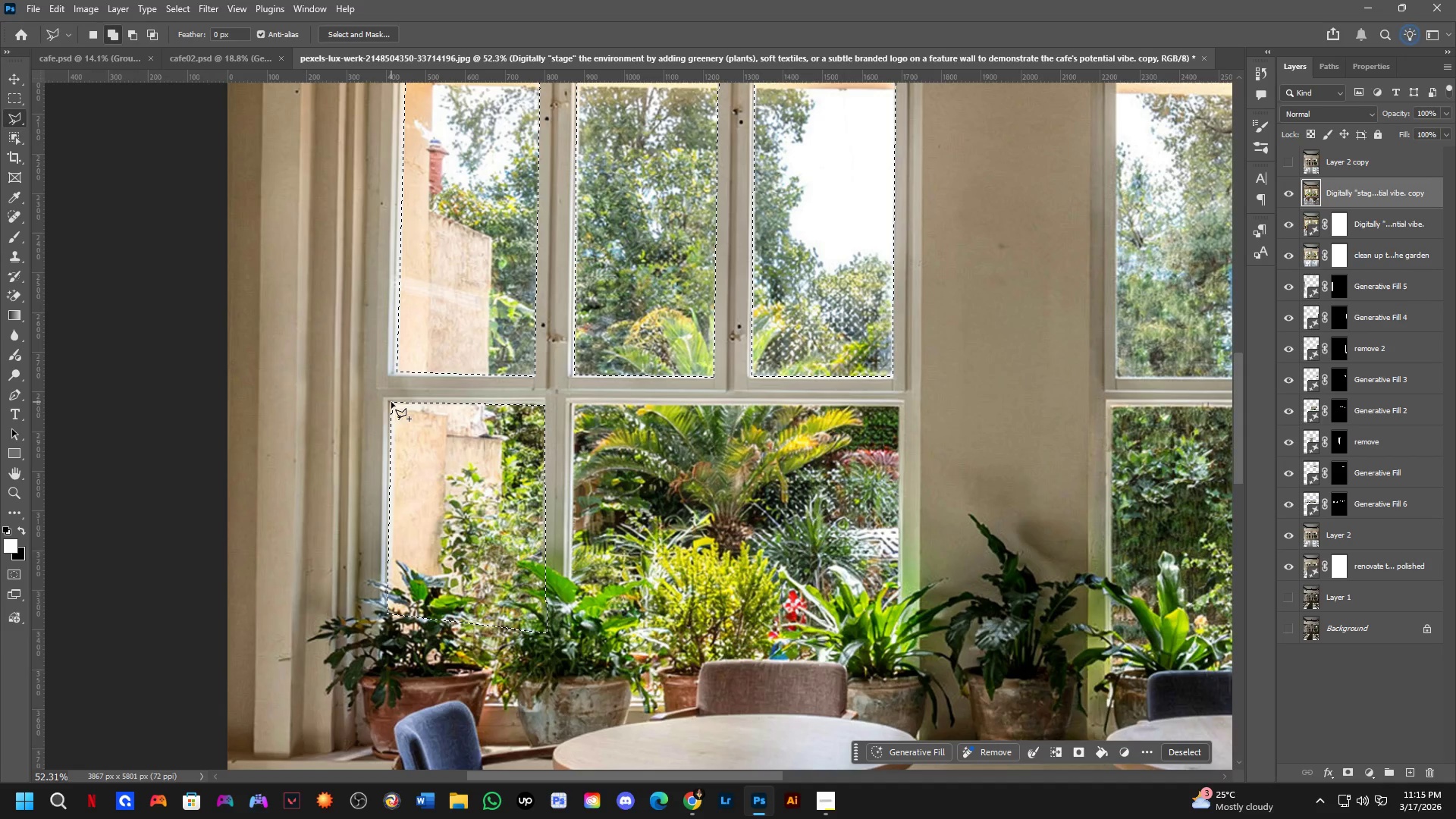 
key(Shift+ShiftLeft)
 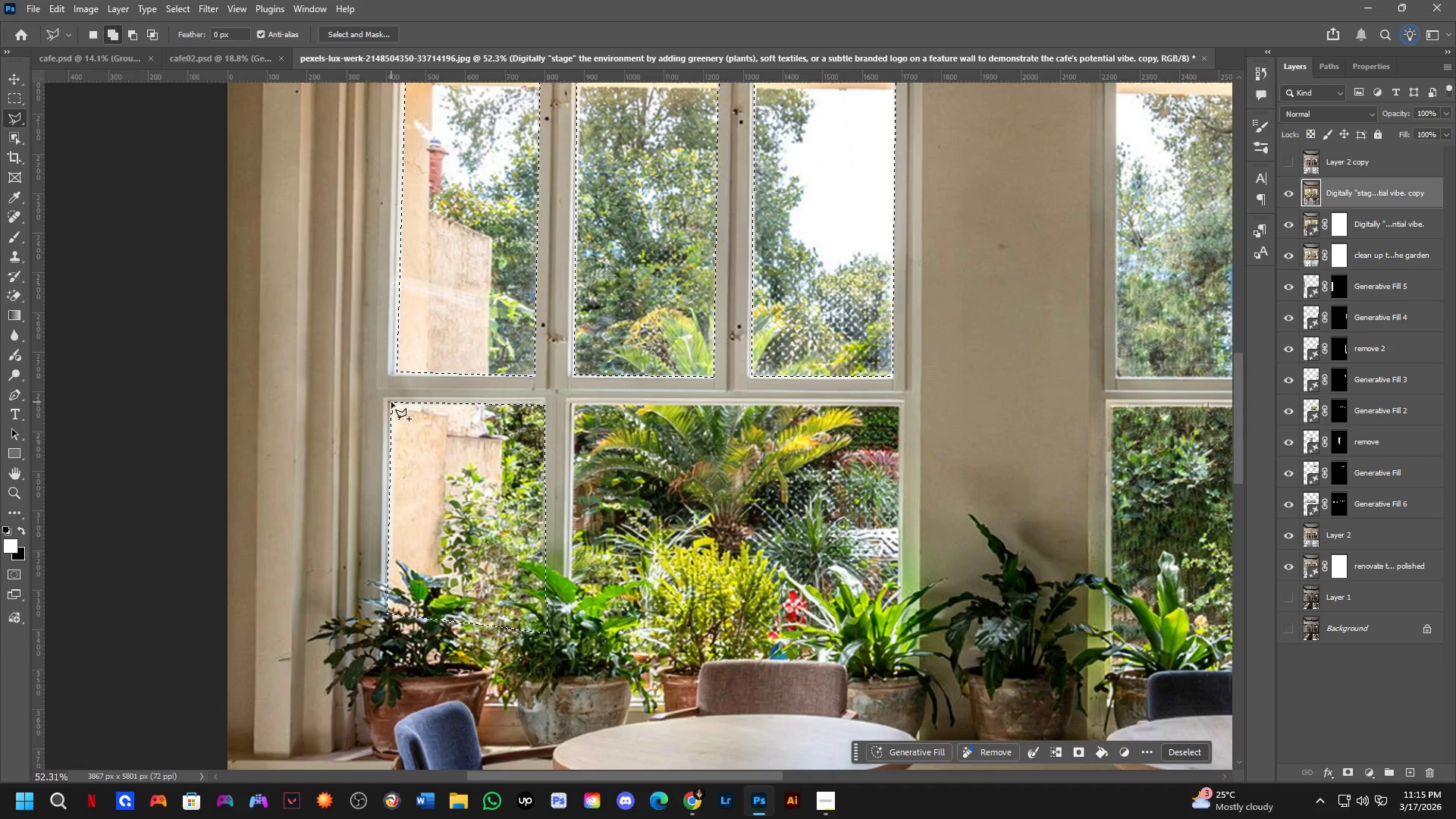 
key(Shift+ShiftLeft)
 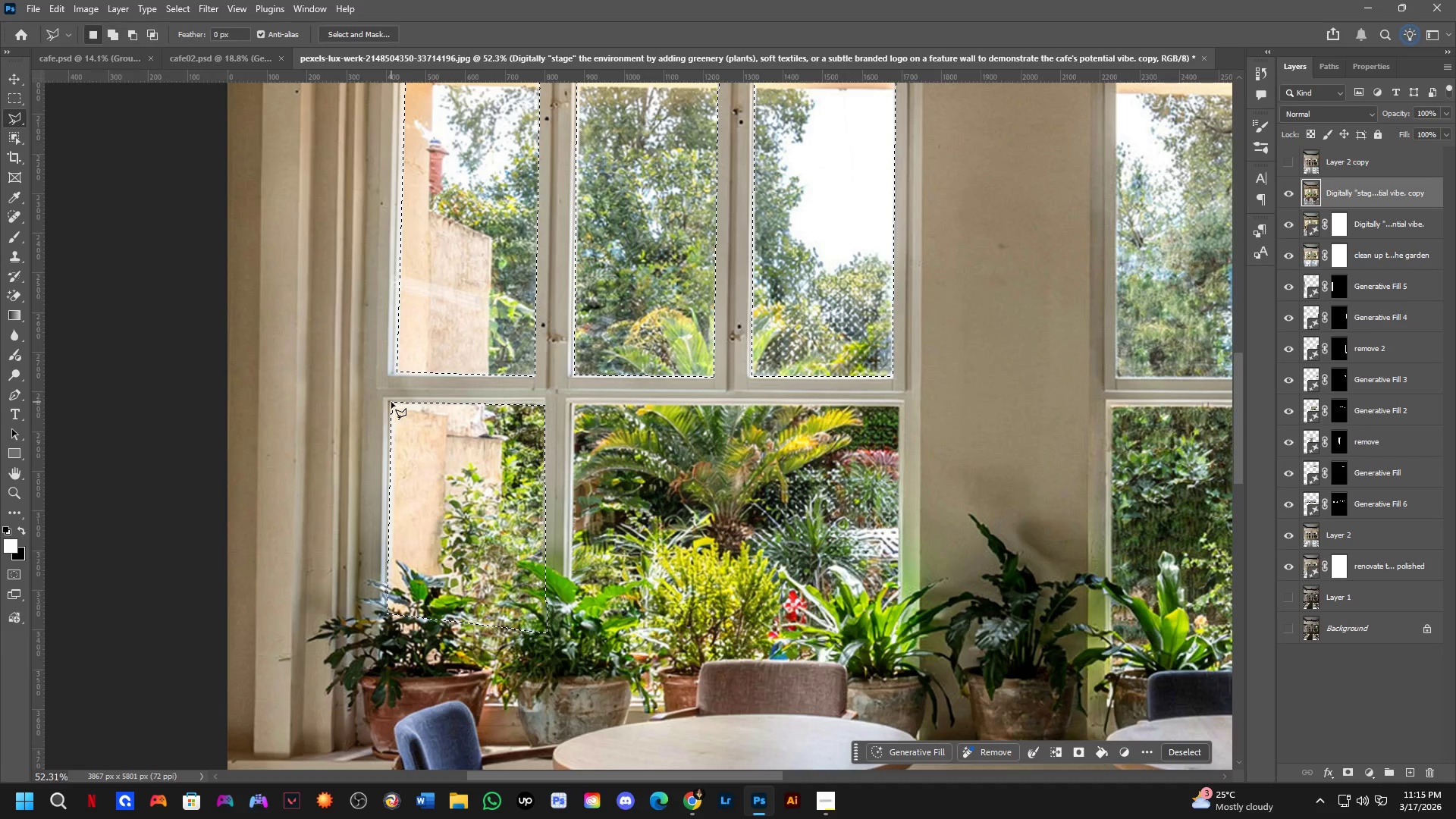 
key(Shift+ShiftLeft)
 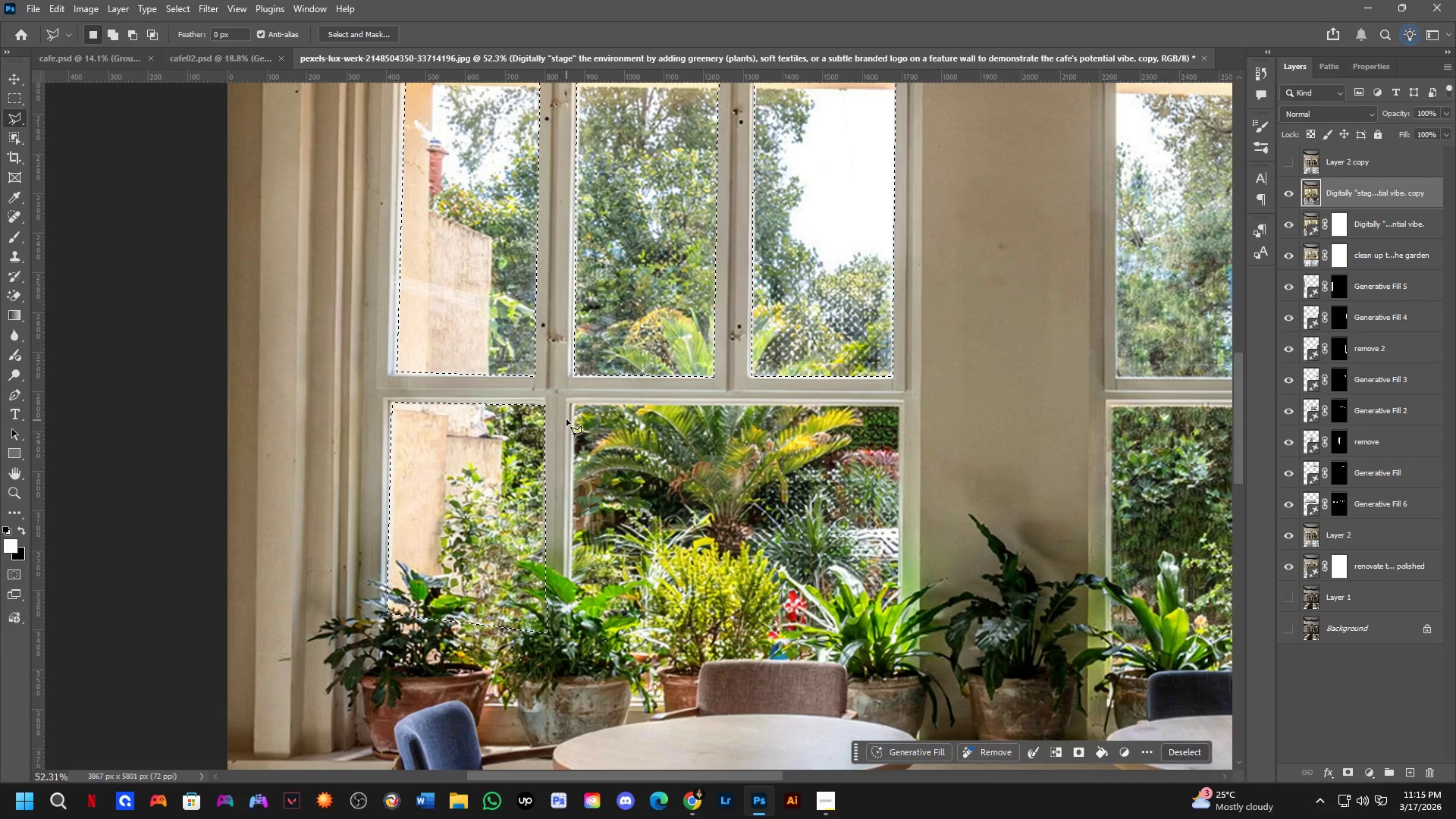 
hold_key(key=ShiftLeft, duration=1.5)
 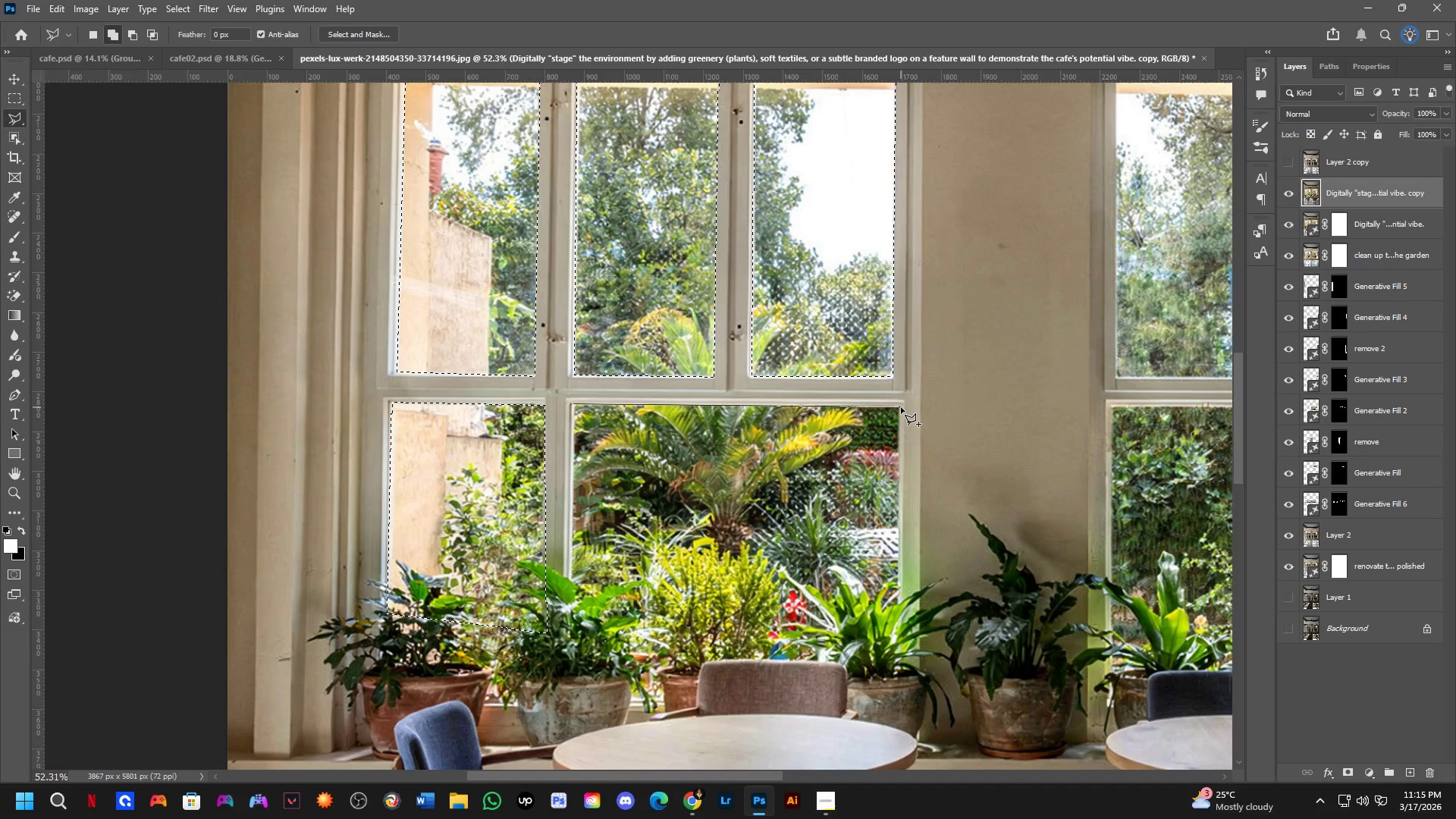 
hold_key(key=ShiftLeft, duration=1.53)
 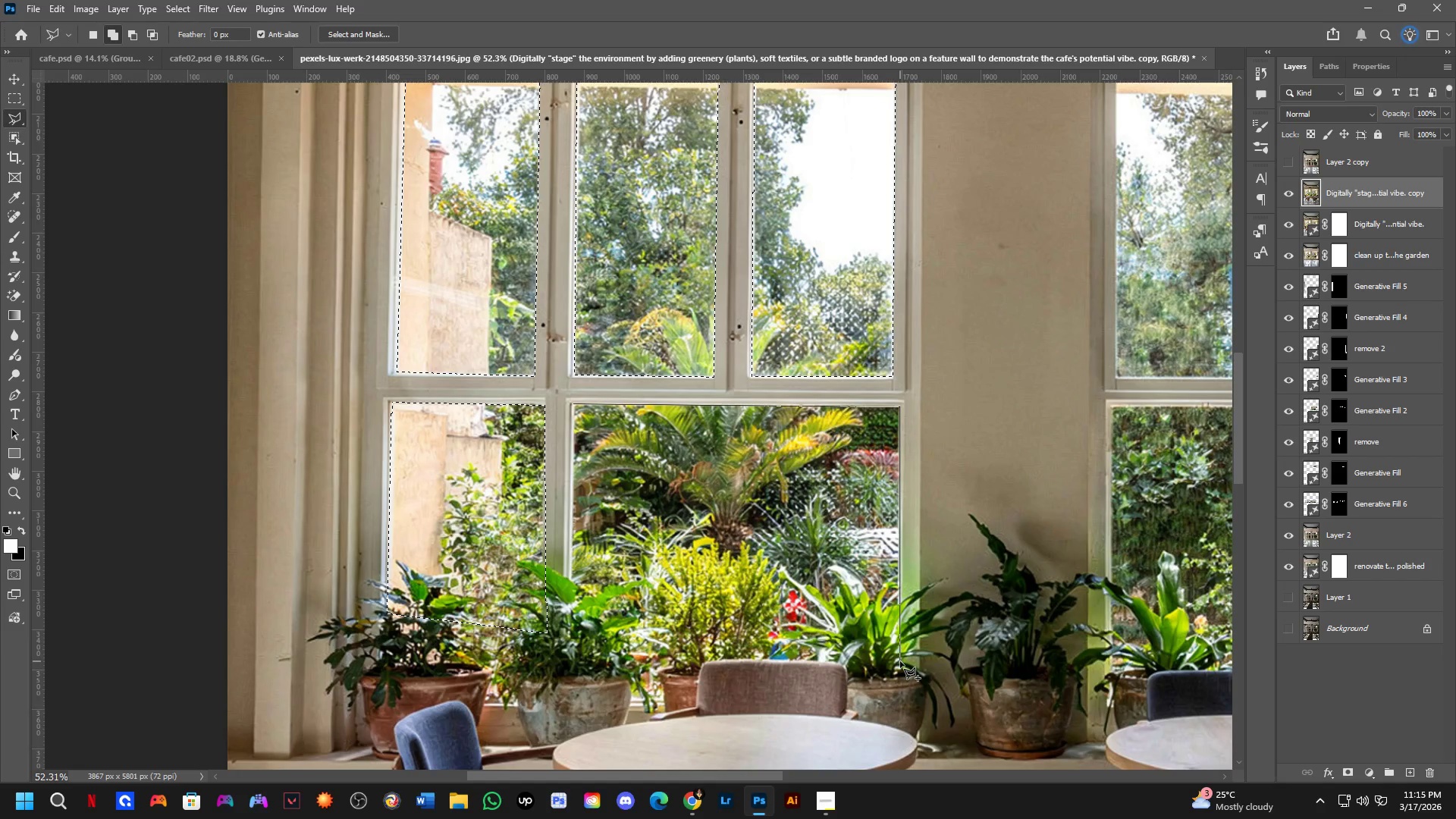 
hold_key(key=ShiftLeft, duration=1.5)
left_click([900, 661])
 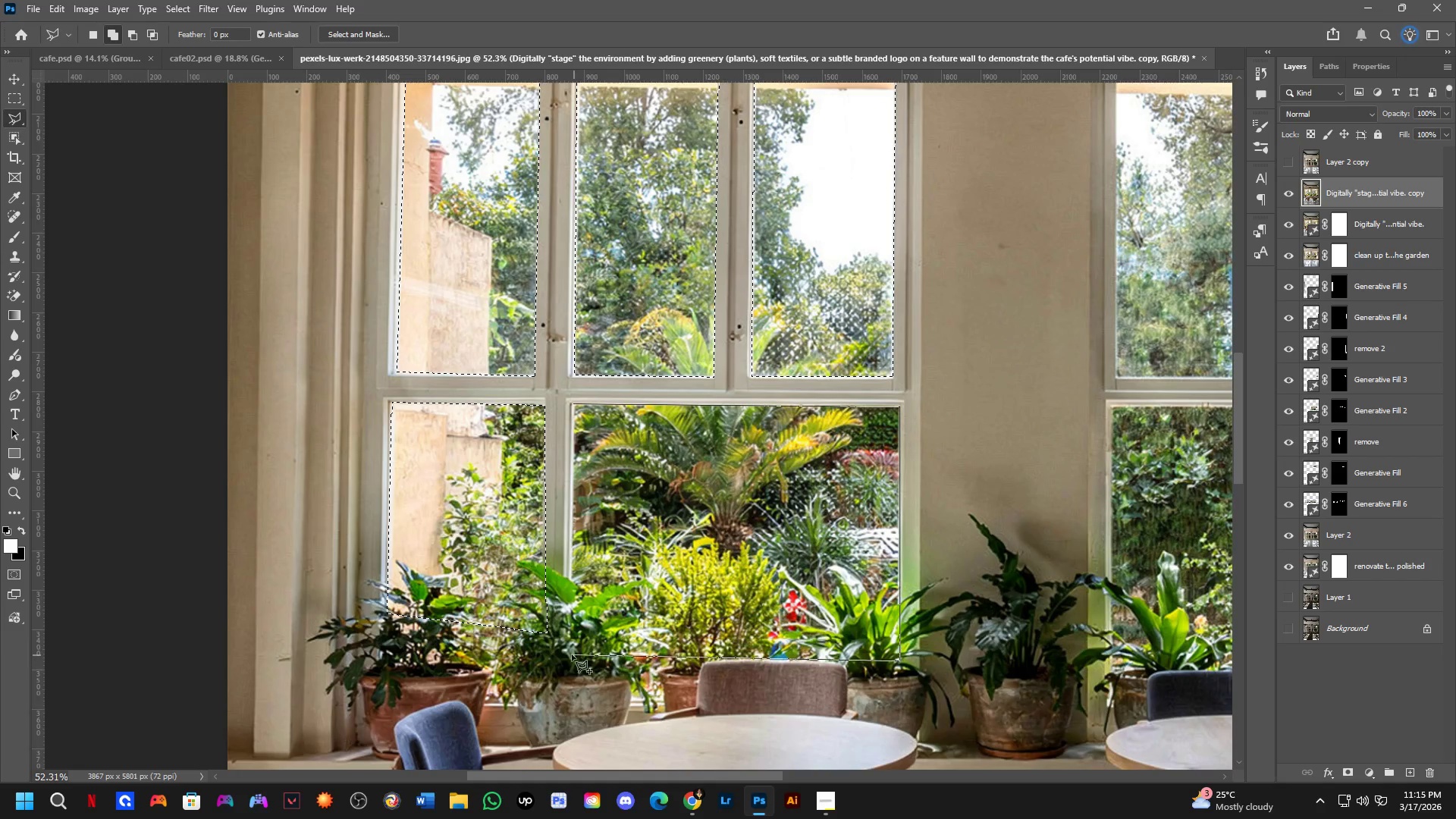 
hold_key(key=ShiftLeft, duration=1.52)
left_click([576, 652])
 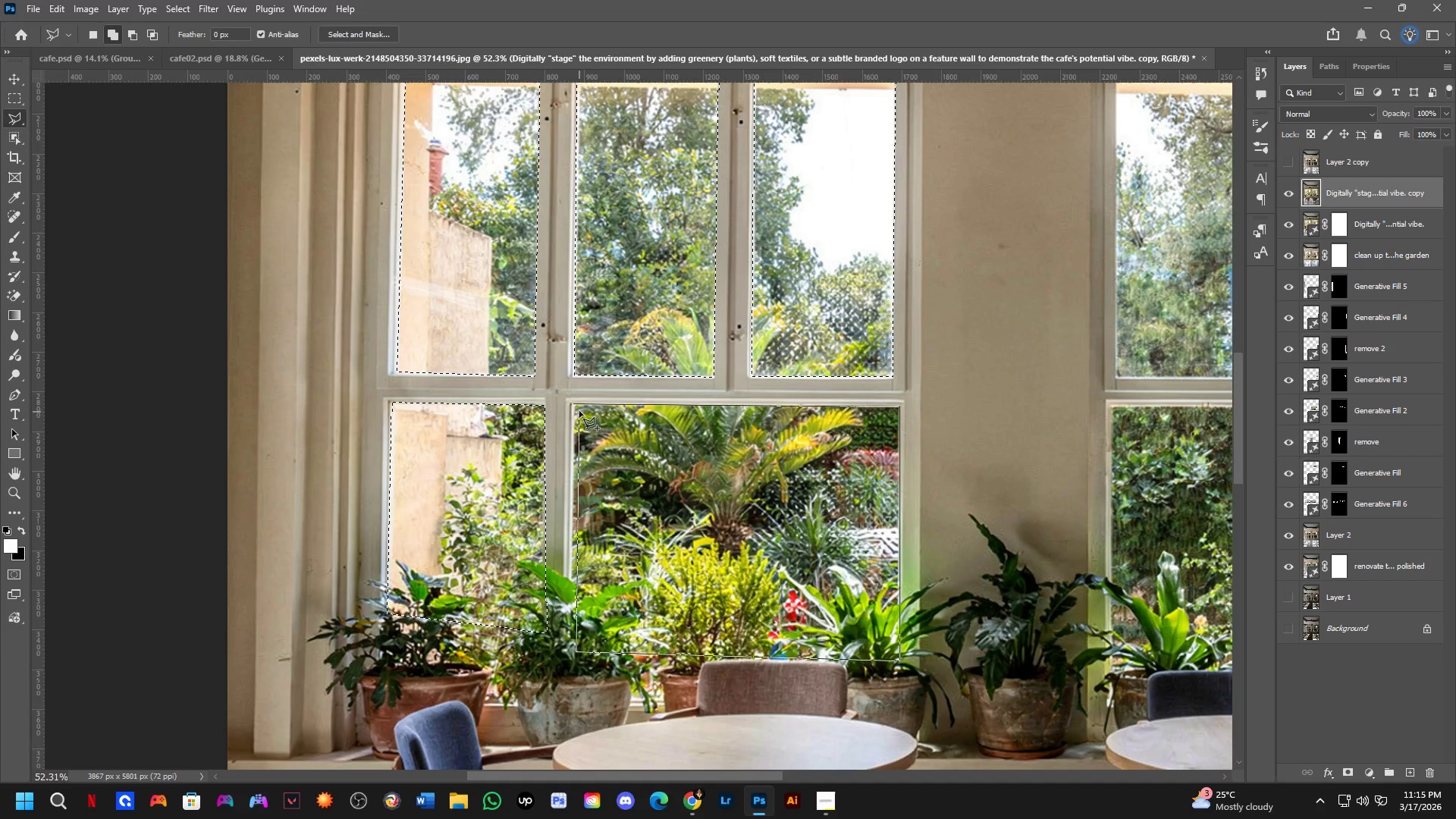 
hold_key(key=ShiftLeft, duration=0.83)
left_click([573, 403])
 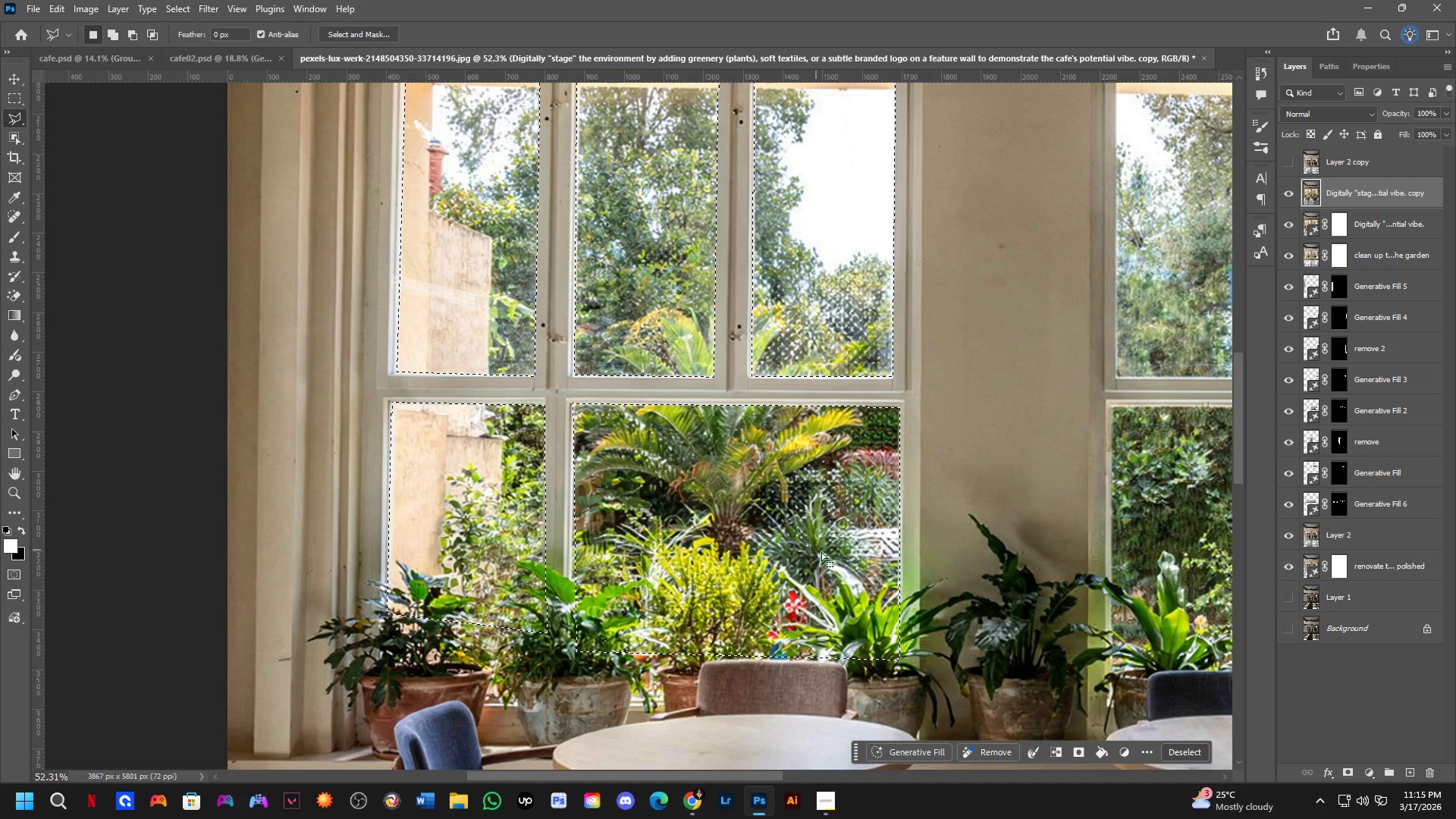 
hold_key(key=Space, duration=0.72)
 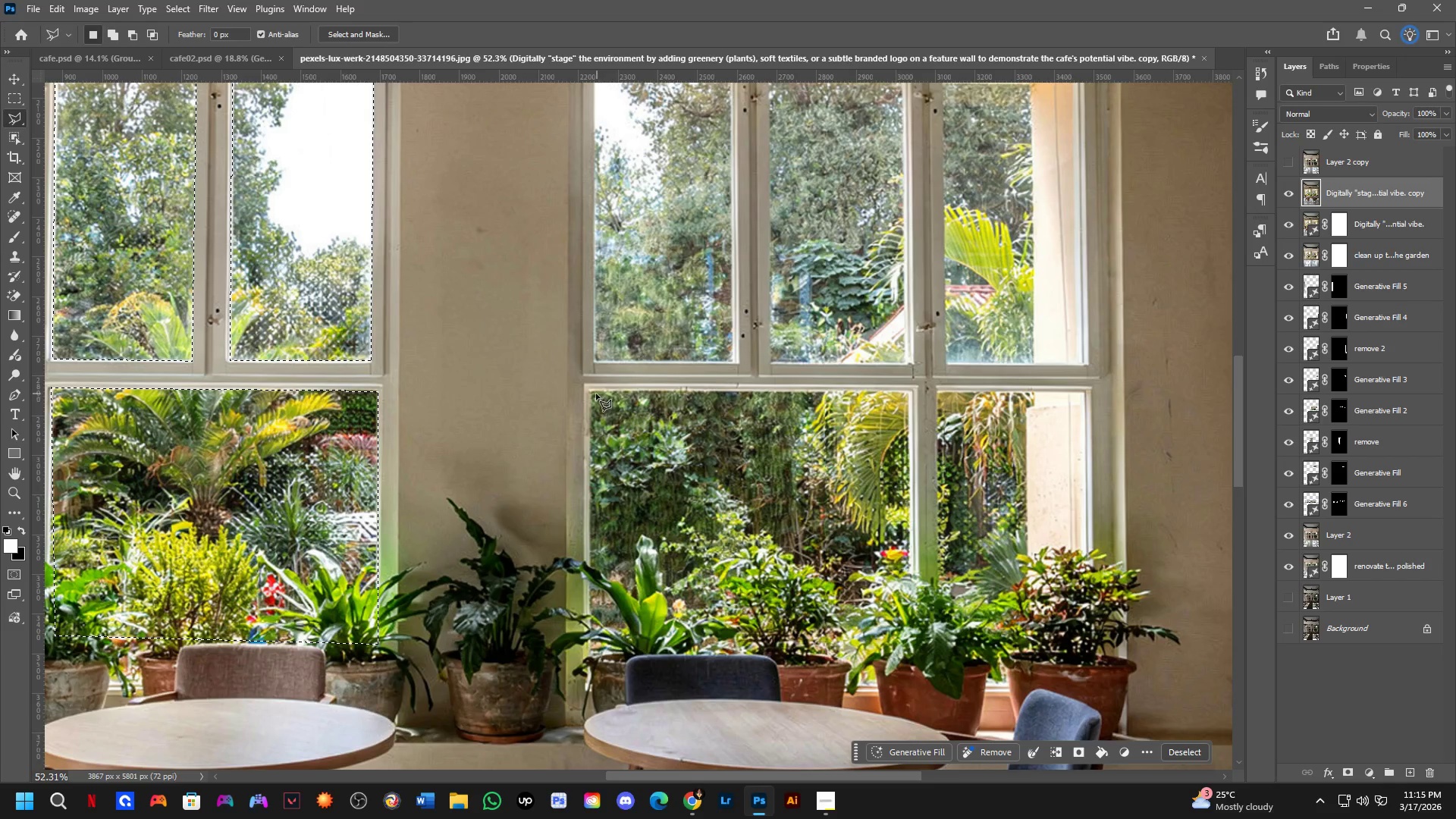 
left_click_drag(start_coordinate=[946, 547], to_coordinate=[424, 531])
 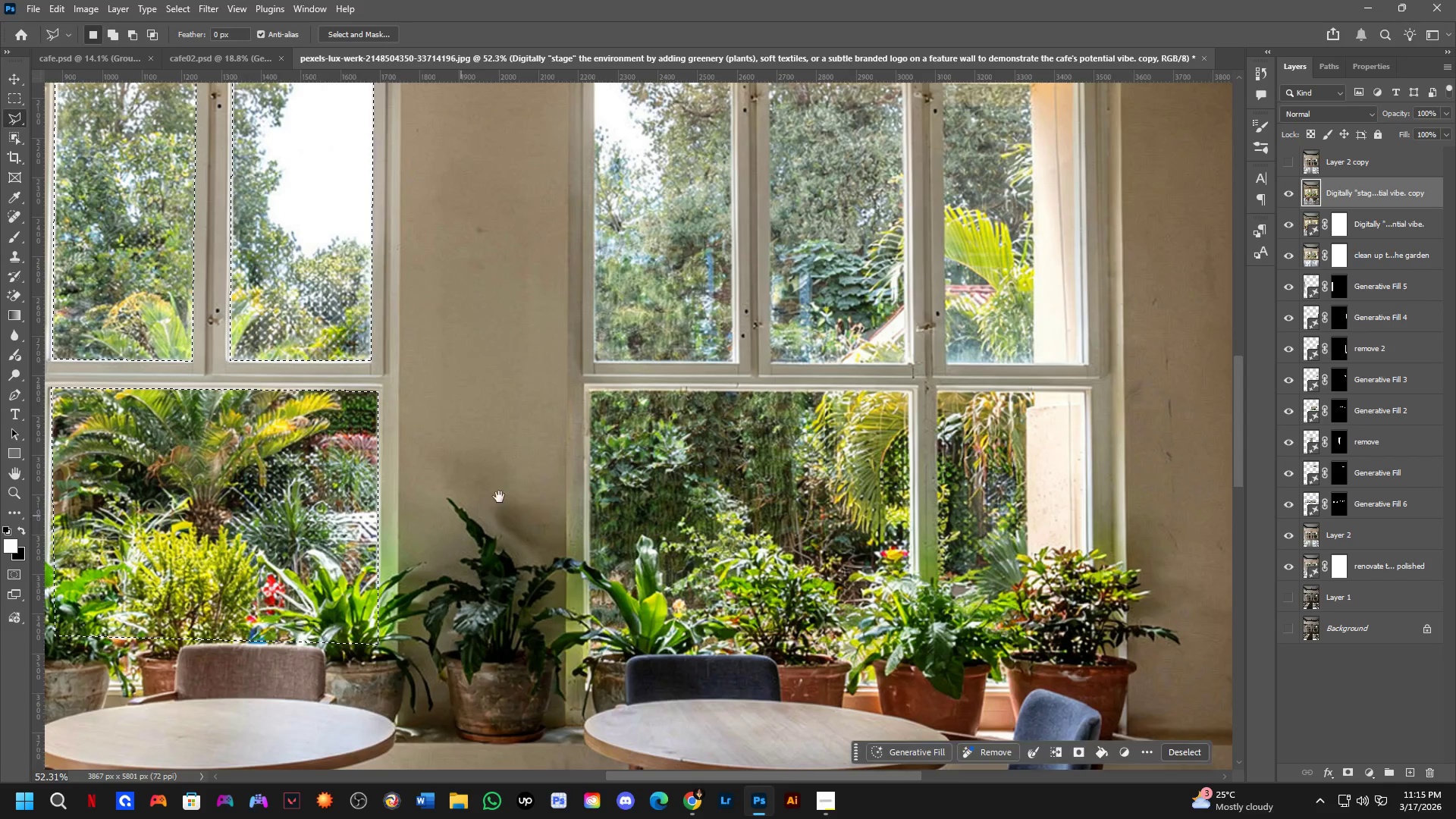 
hold_key(key=Space, duration=11.64)
 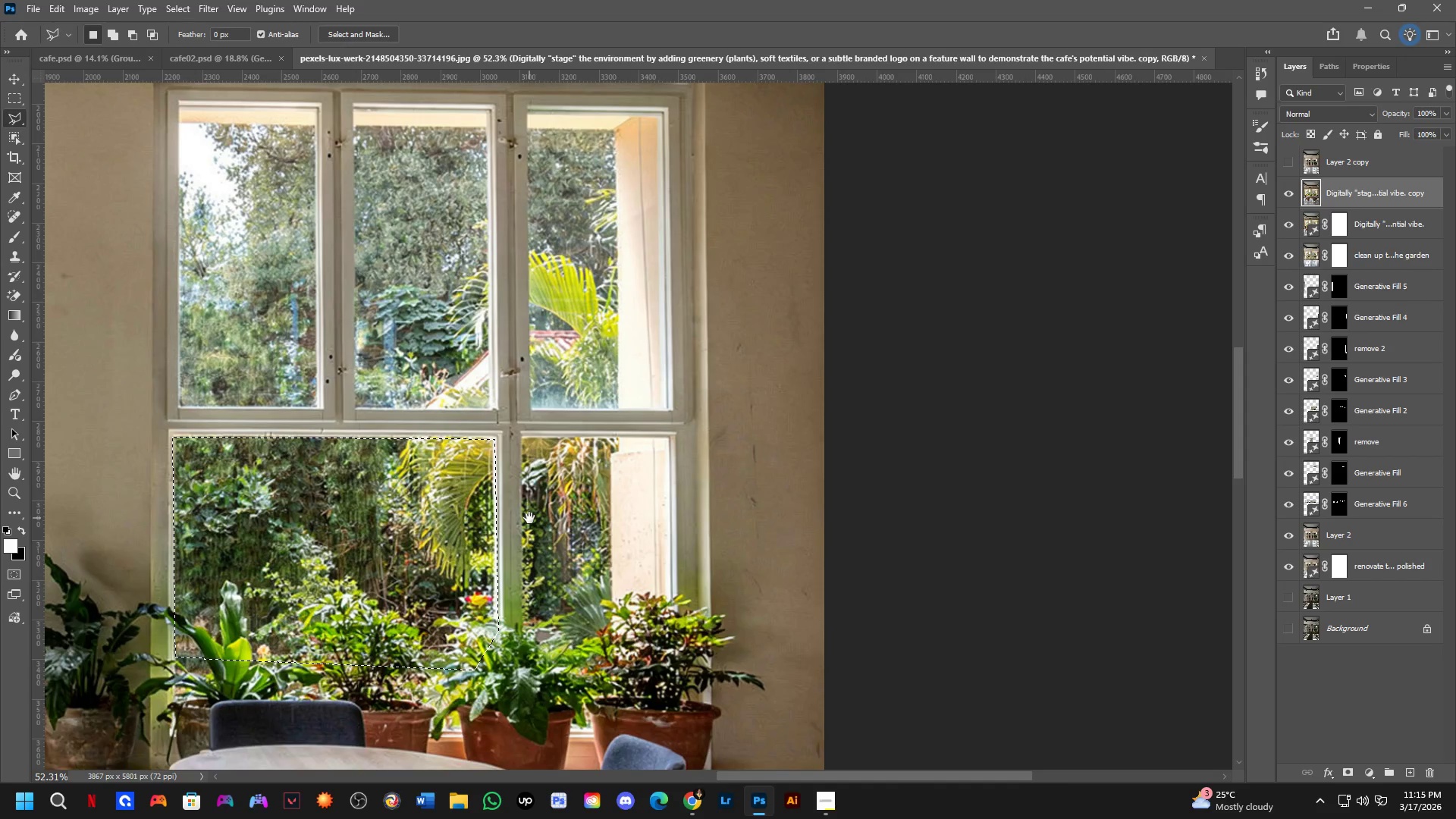 
hold_key(key=ShiftLeft, duration=1.5)
left_click([588, 391])
 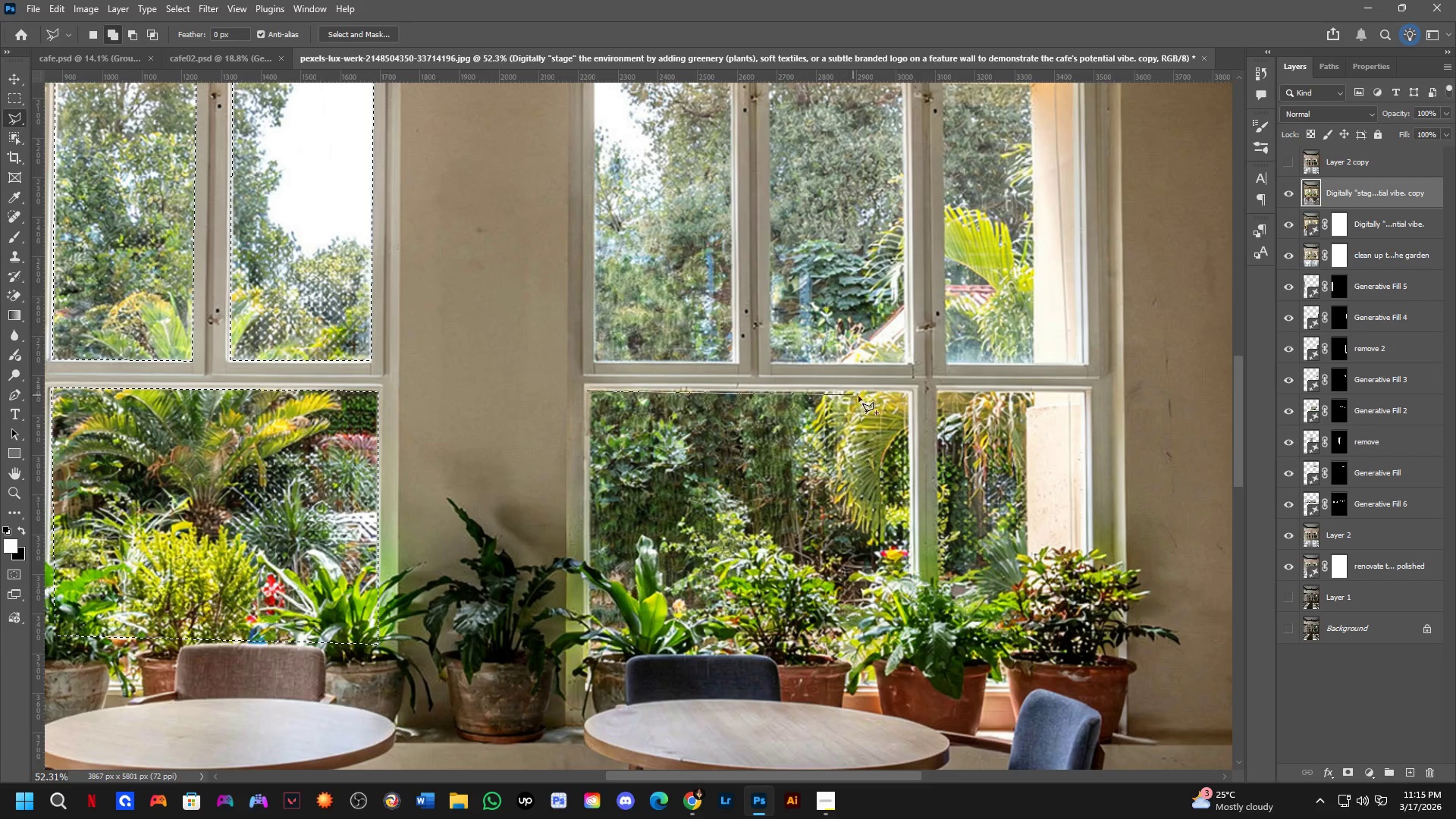 
hold_key(key=ShiftLeft, duration=1.52)
 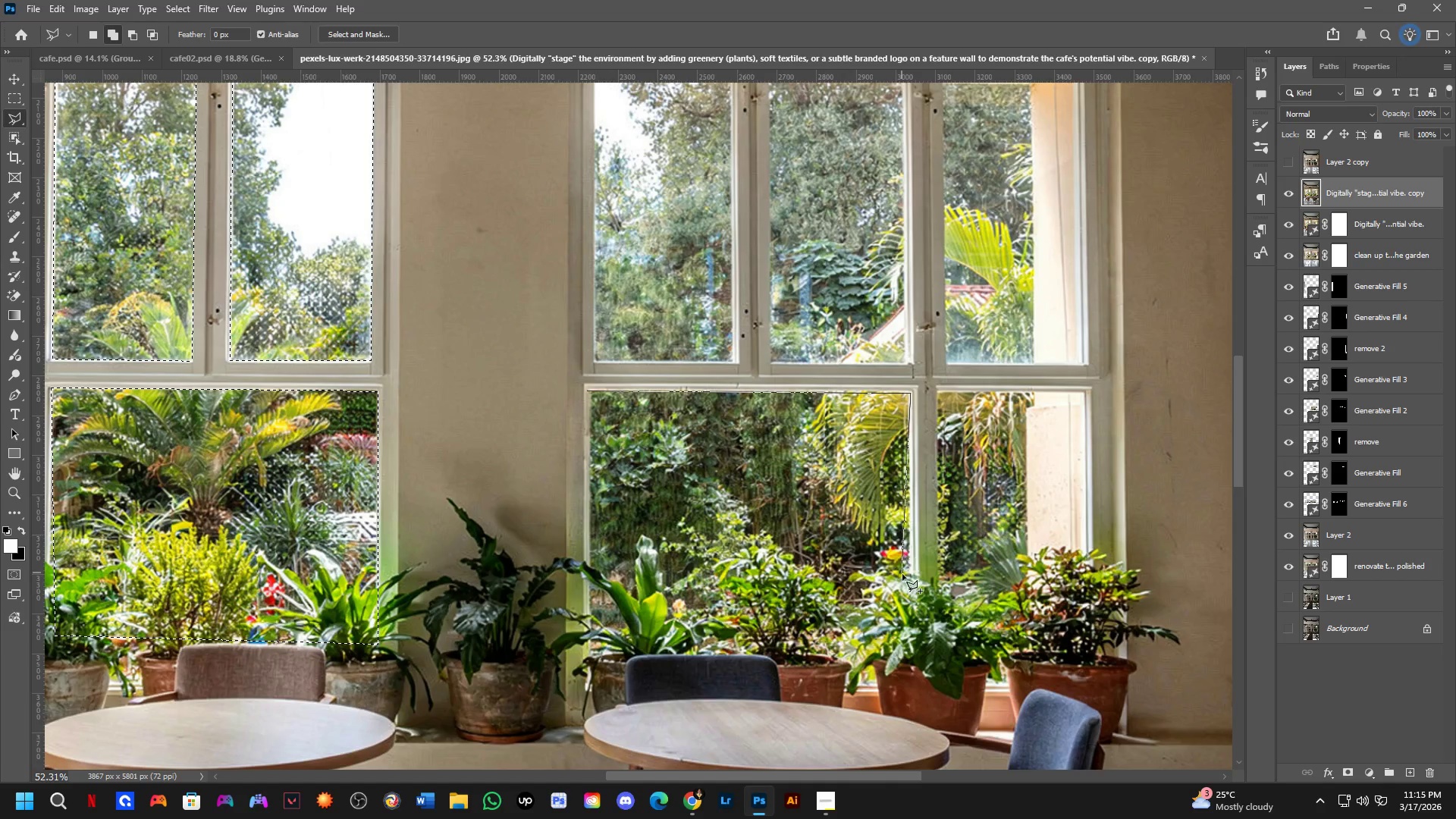 
hold_key(key=ShiftLeft, duration=1.51)
left_click([911, 394])
 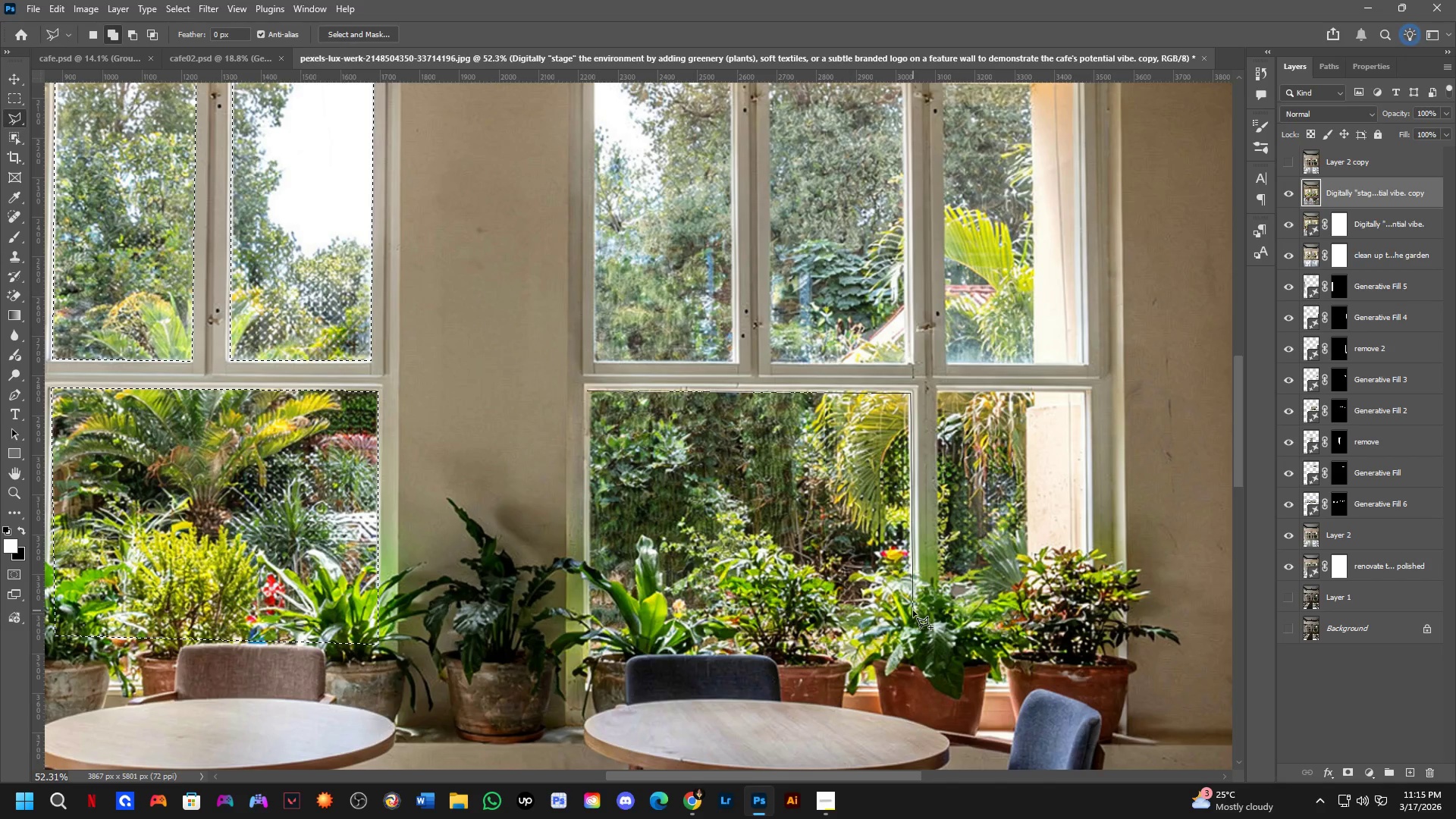 
hold_key(key=ShiftLeft, duration=1.52)
left_click([915, 586])
 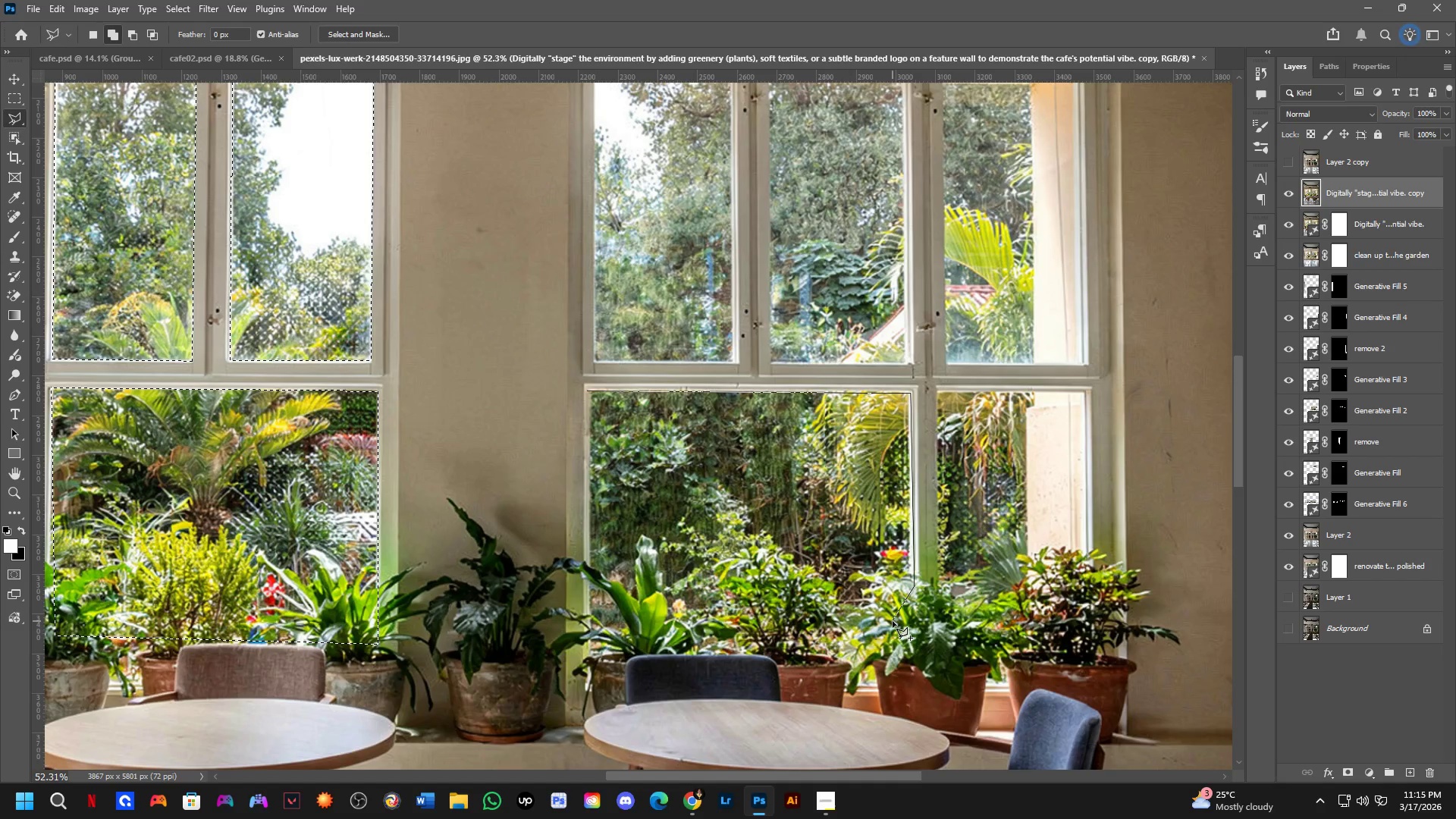 
hold_key(key=ShiftLeft, duration=1.53)
left_click([890, 626])
 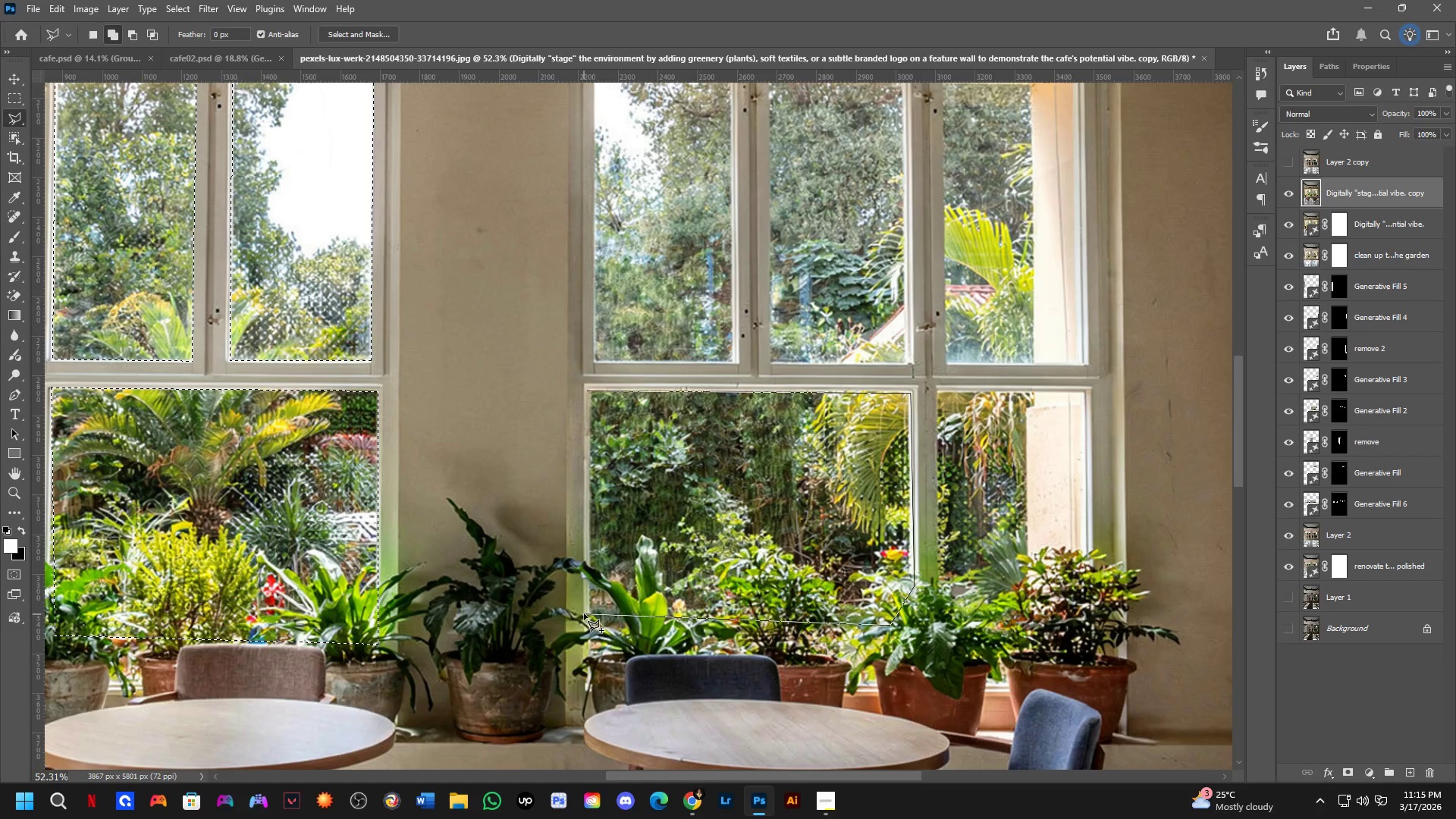 
hold_key(key=ShiftLeft, duration=1.52)
left_click([591, 613])
 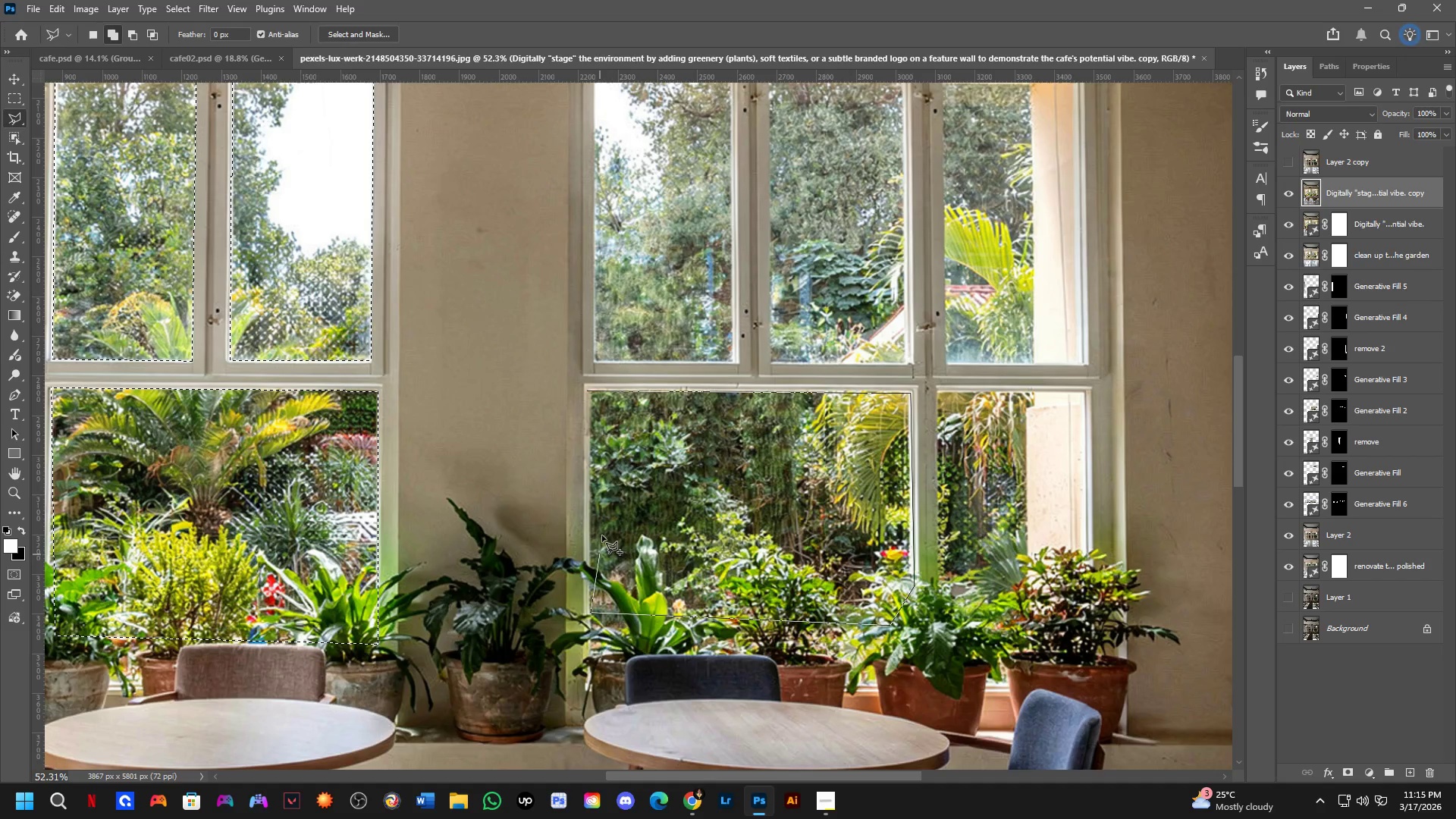 
hold_key(key=ShiftLeft, duration=1.5)
 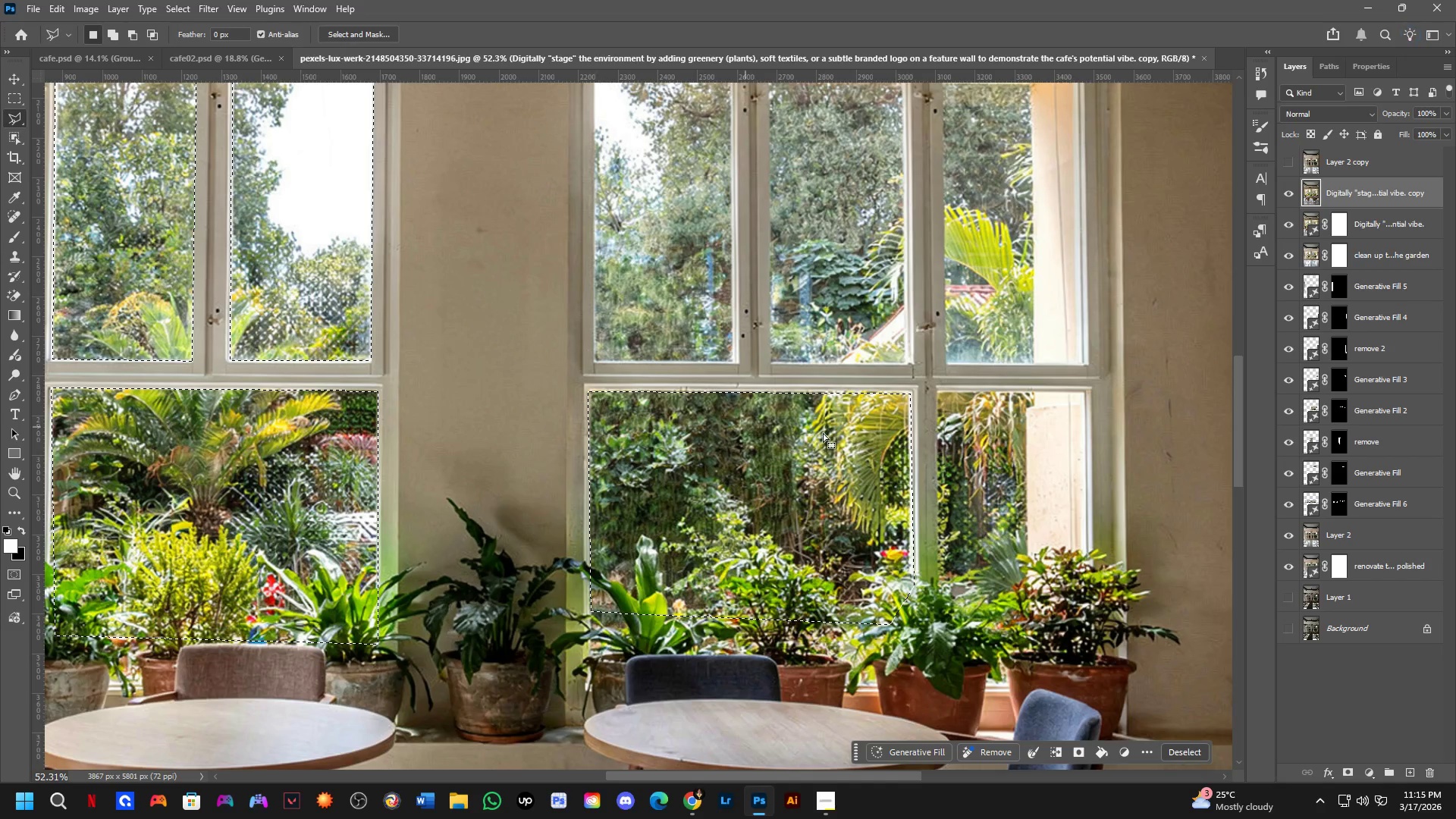 
hold_key(key=Space, duration=0.59)
 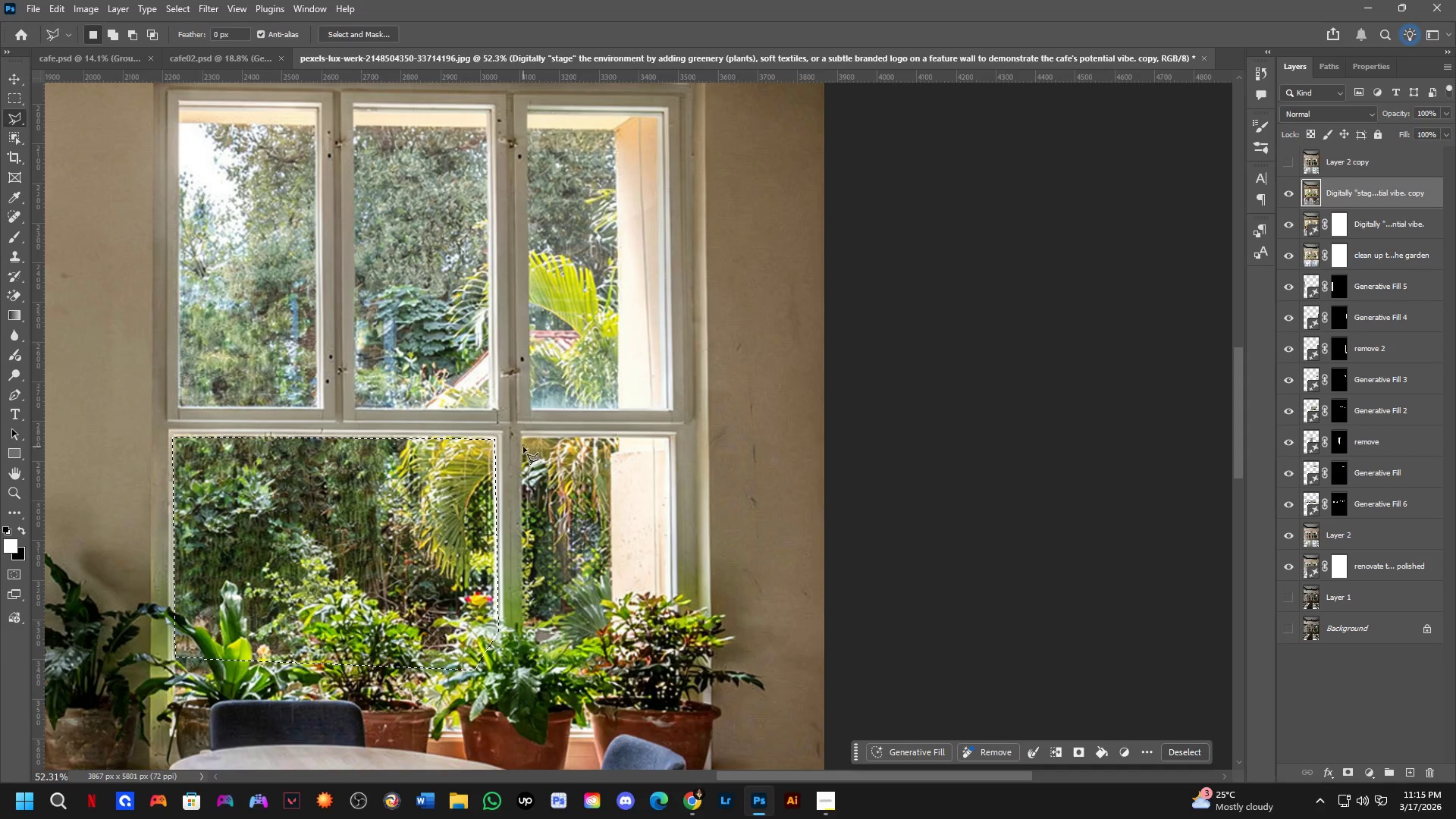 
left_click_drag(start_coordinate=[945, 472], to_coordinate=[529, 518])
 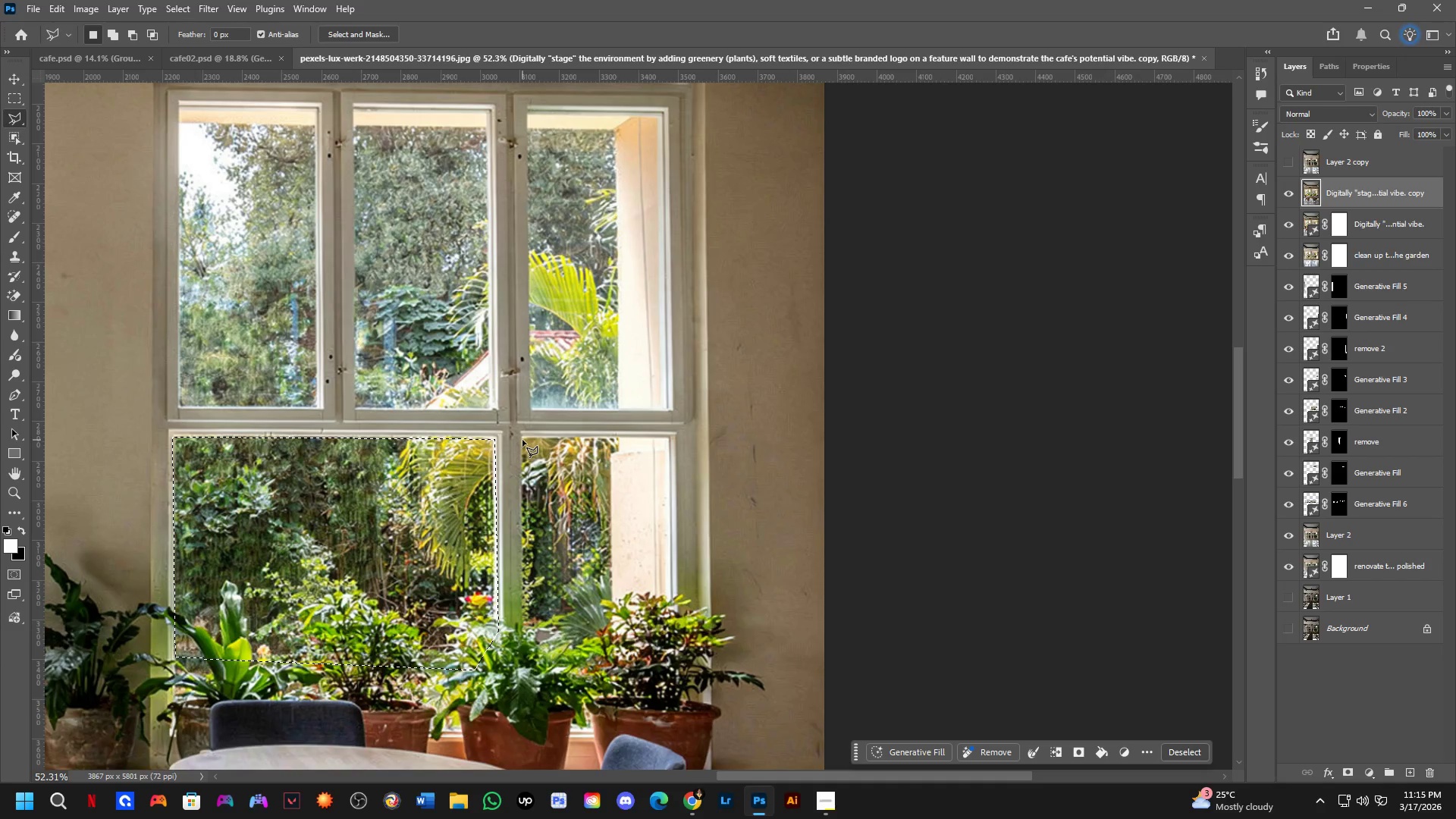 
hold_key(key=ShiftLeft, duration=0.67)
left_click([522, 438])
 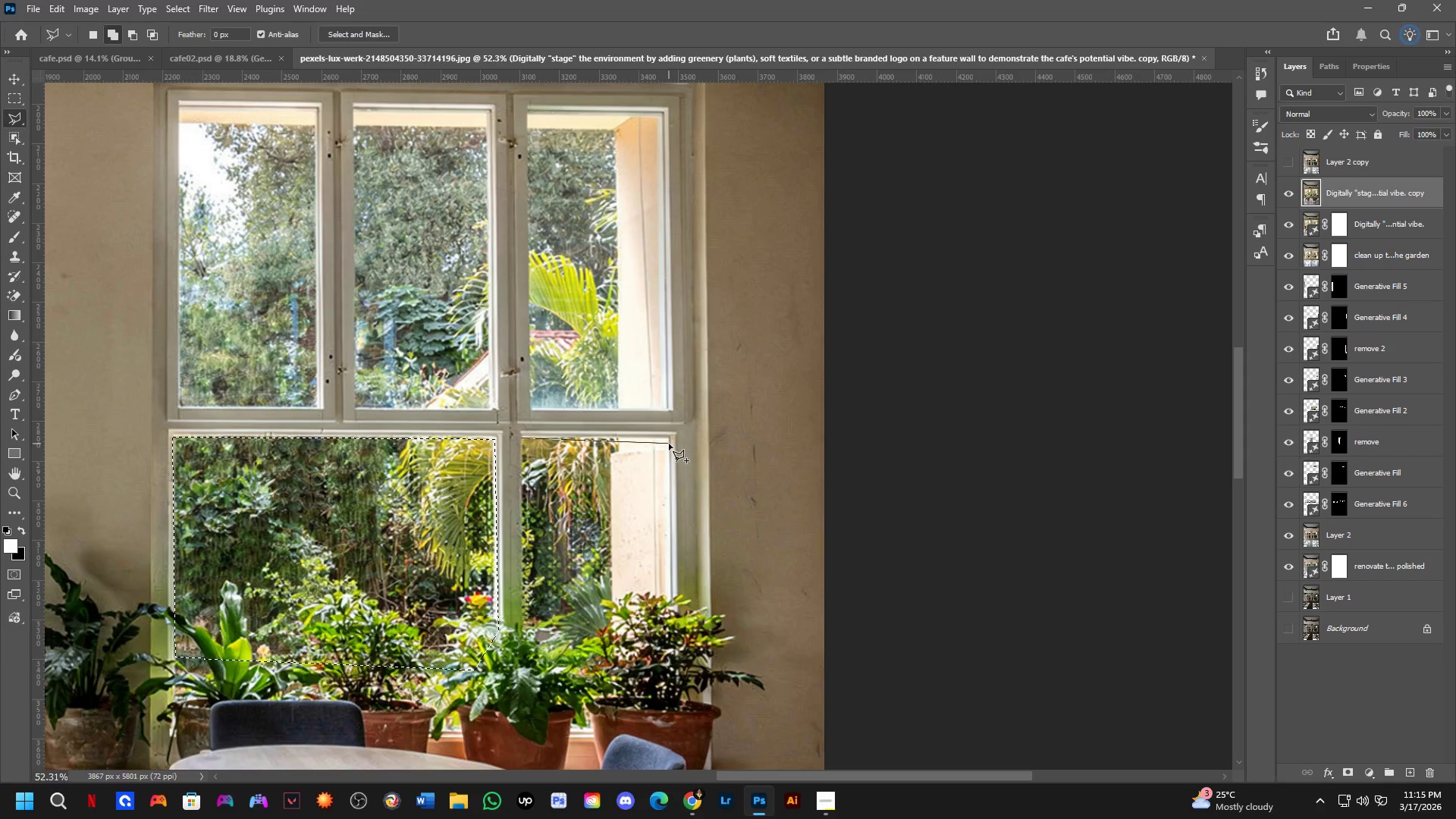 
hold_key(key=ShiftLeft, duration=0.72)
left_click([670, 441])
 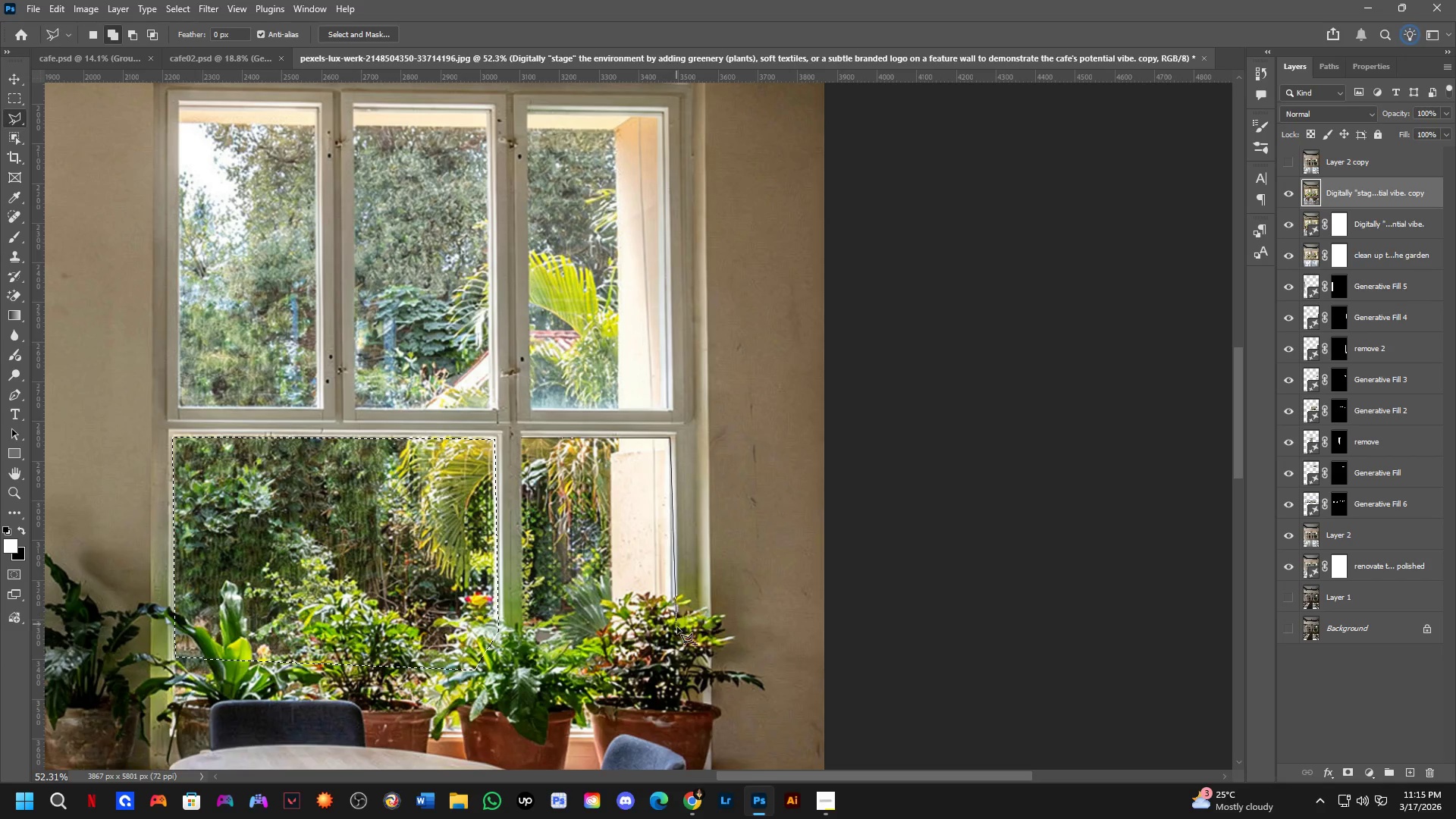 
hold_key(key=ShiftLeft, duration=1.5)
left_click([674, 623])
 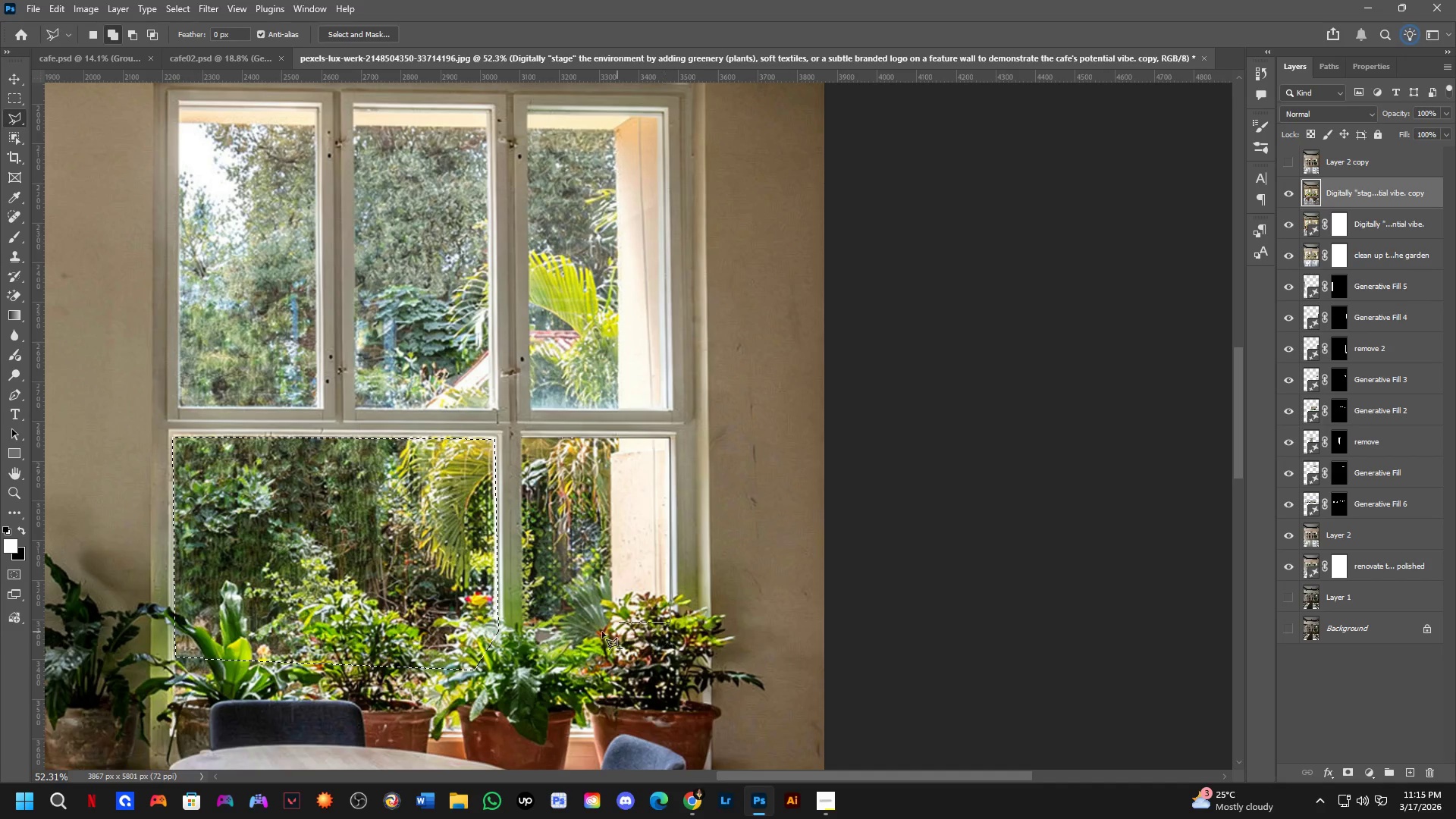 
hold_key(key=ShiftLeft, duration=1.52)
 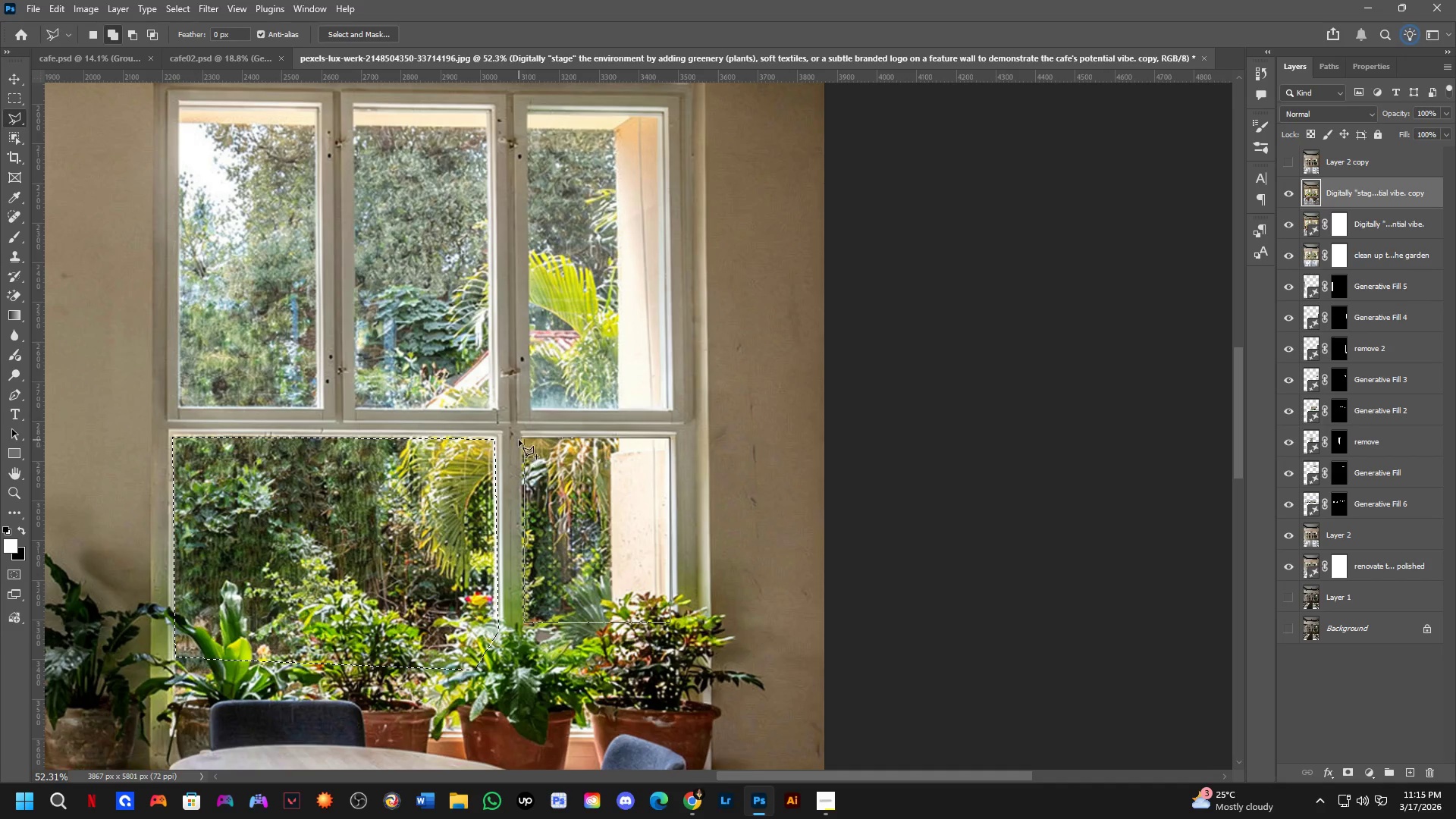 
key(Shift+ShiftLeft)
 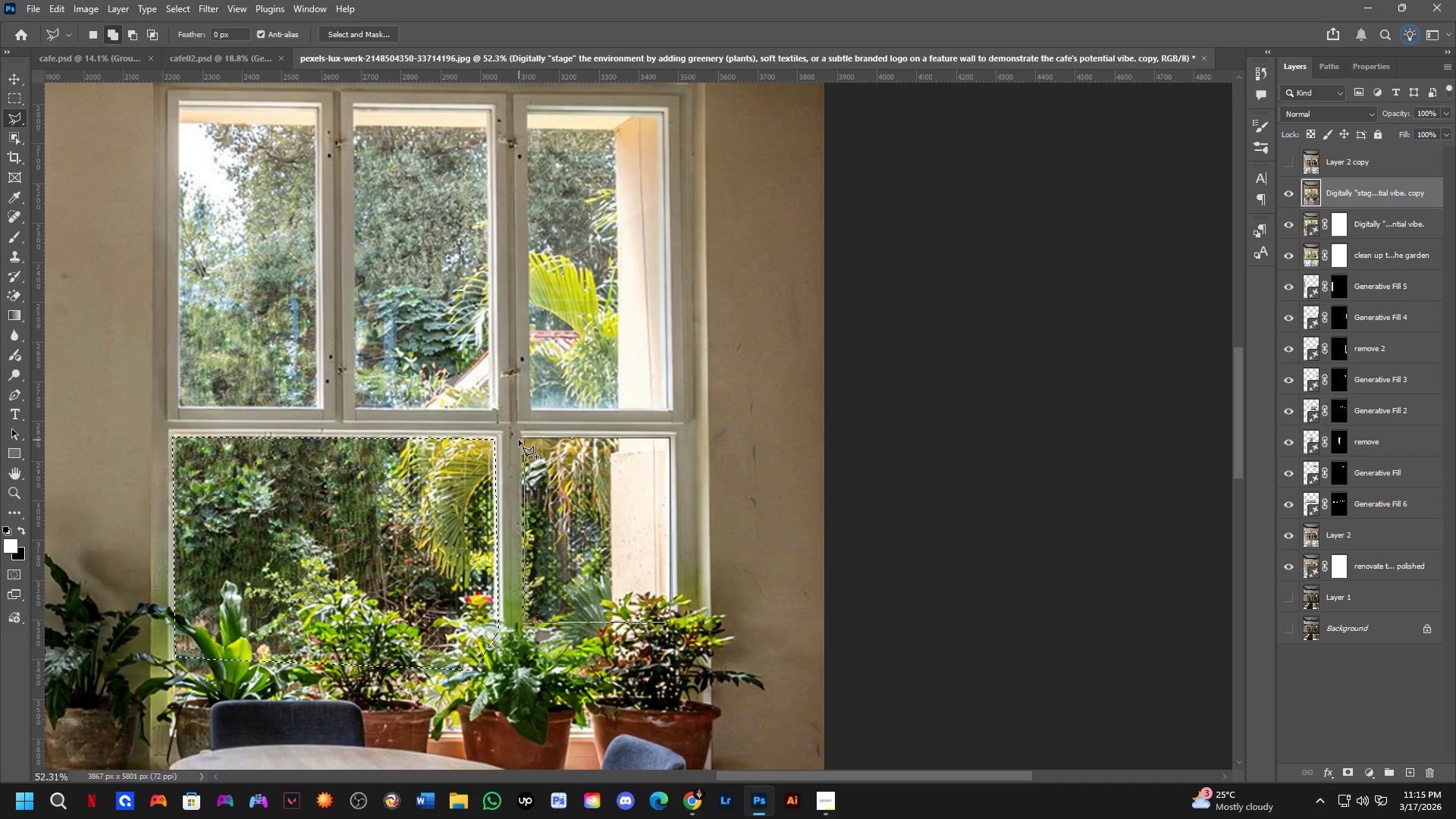 
key(Shift+ShiftLeft)
 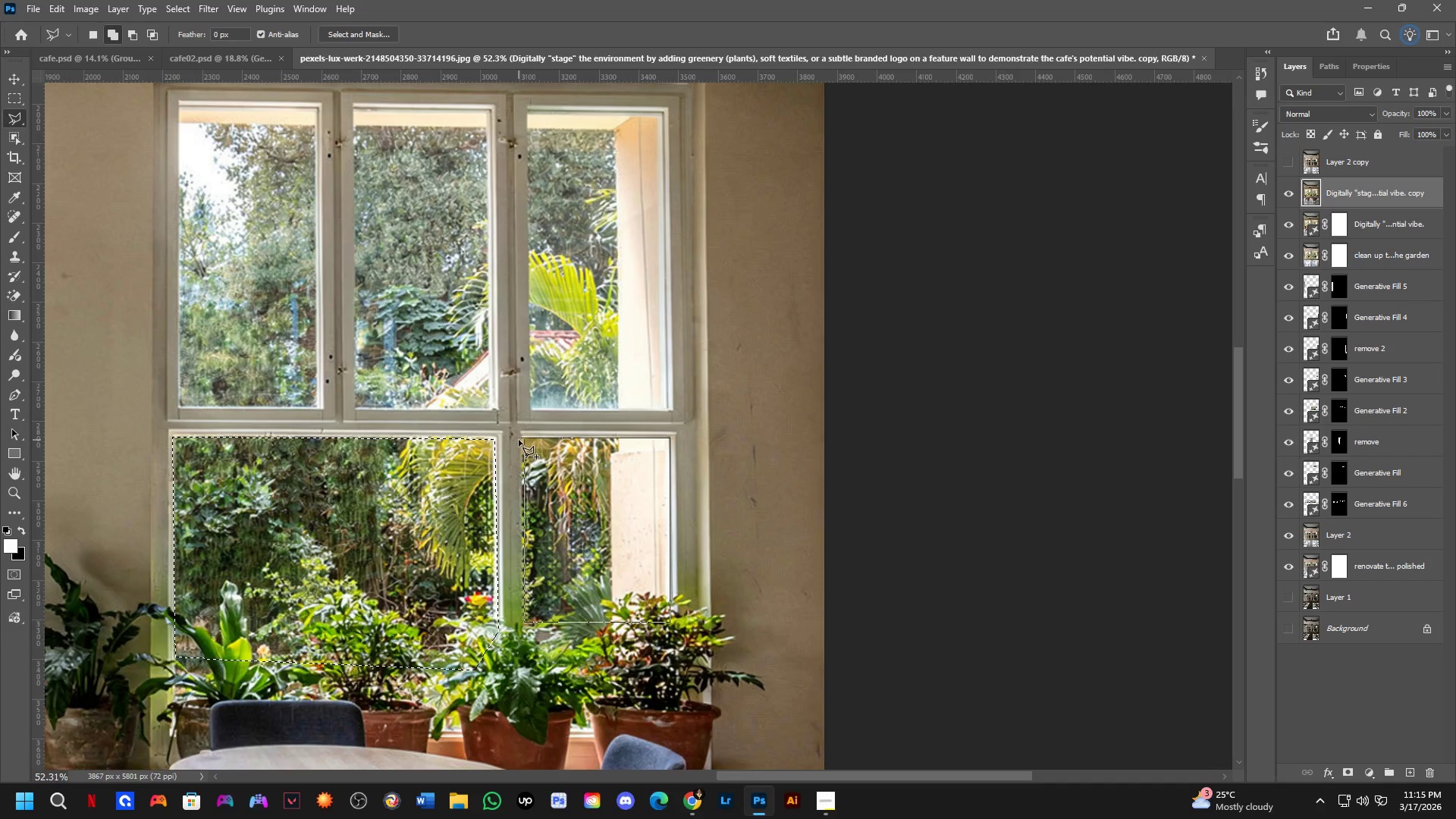 
key(Shift+ShiftLeft)
 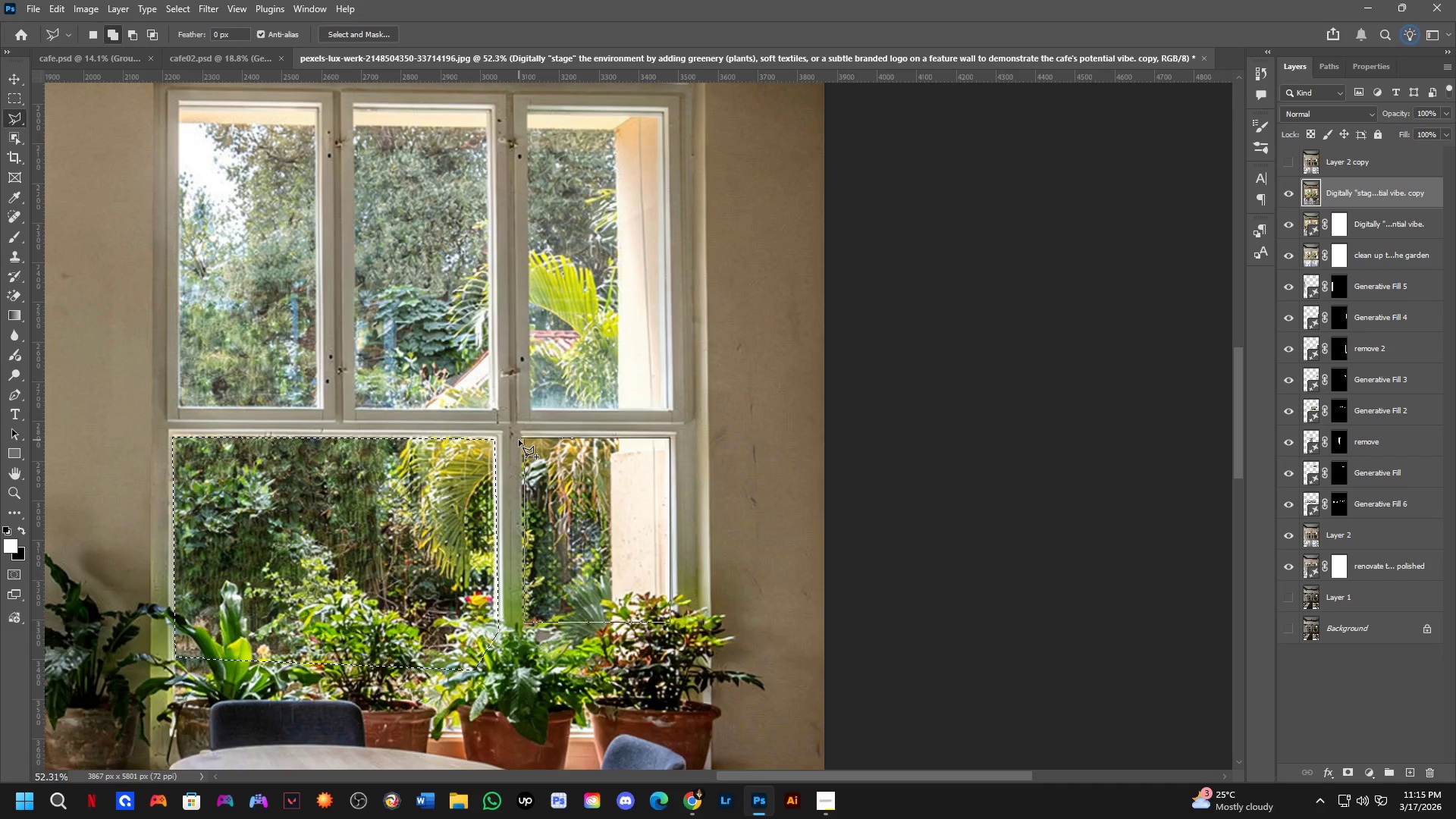 
key(Shift+ShiftLeft)
 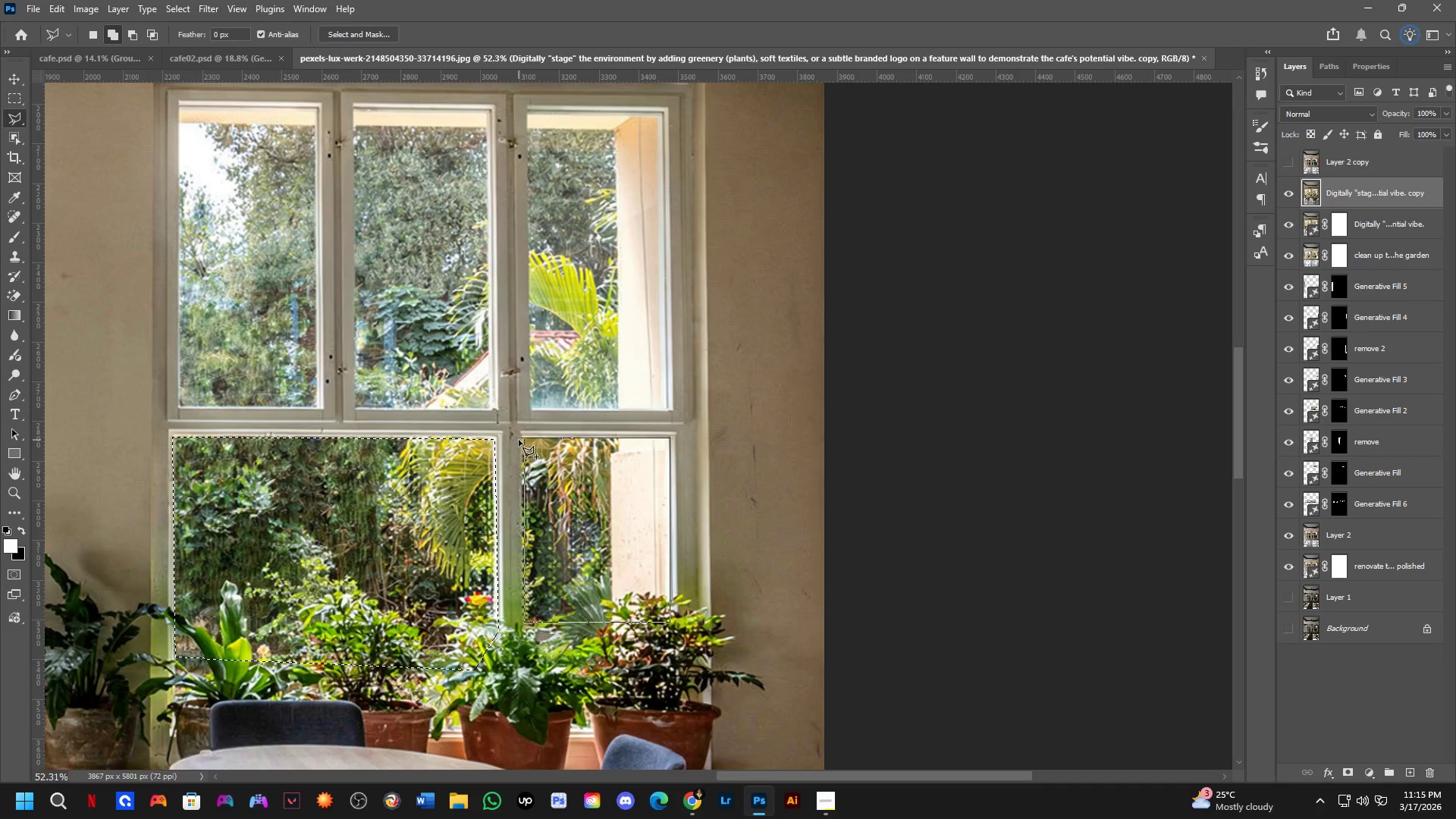 
key(Shift+ShiftLeft)
 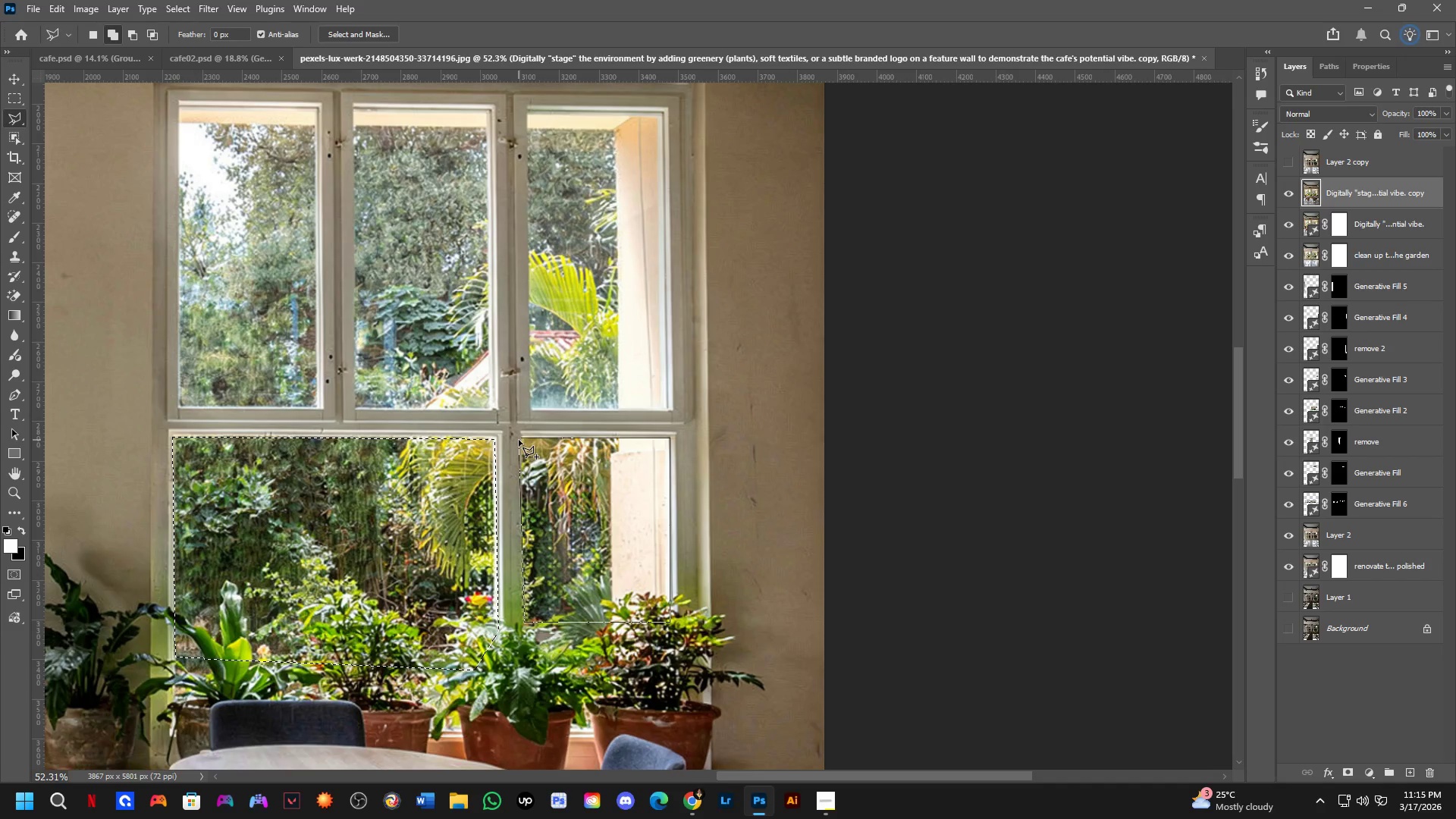 
key(Shift+ShiftLeft)
 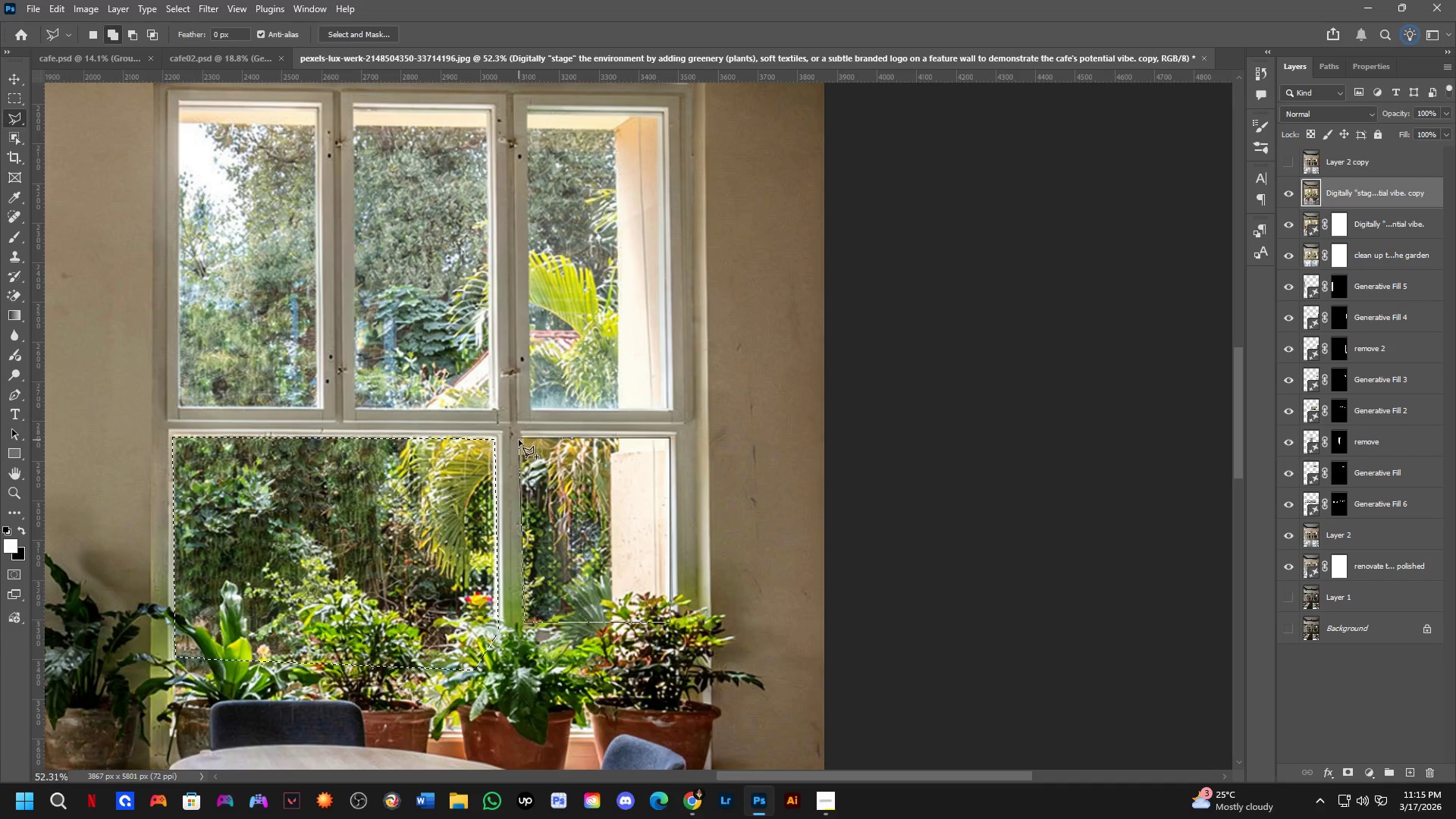 
key(Shift+ShiftLeft)
 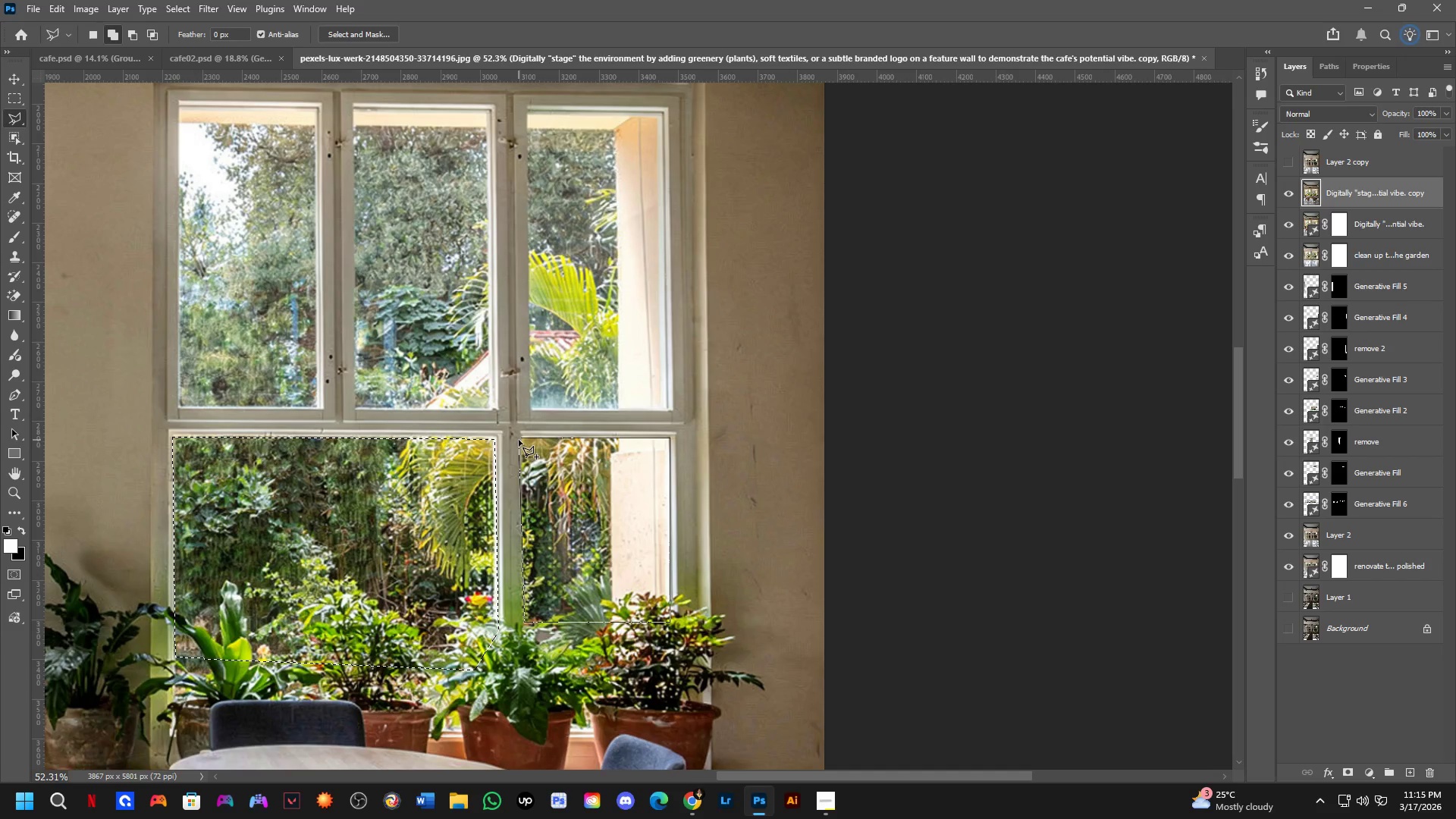 
key(Shift+ShiftLeft)
 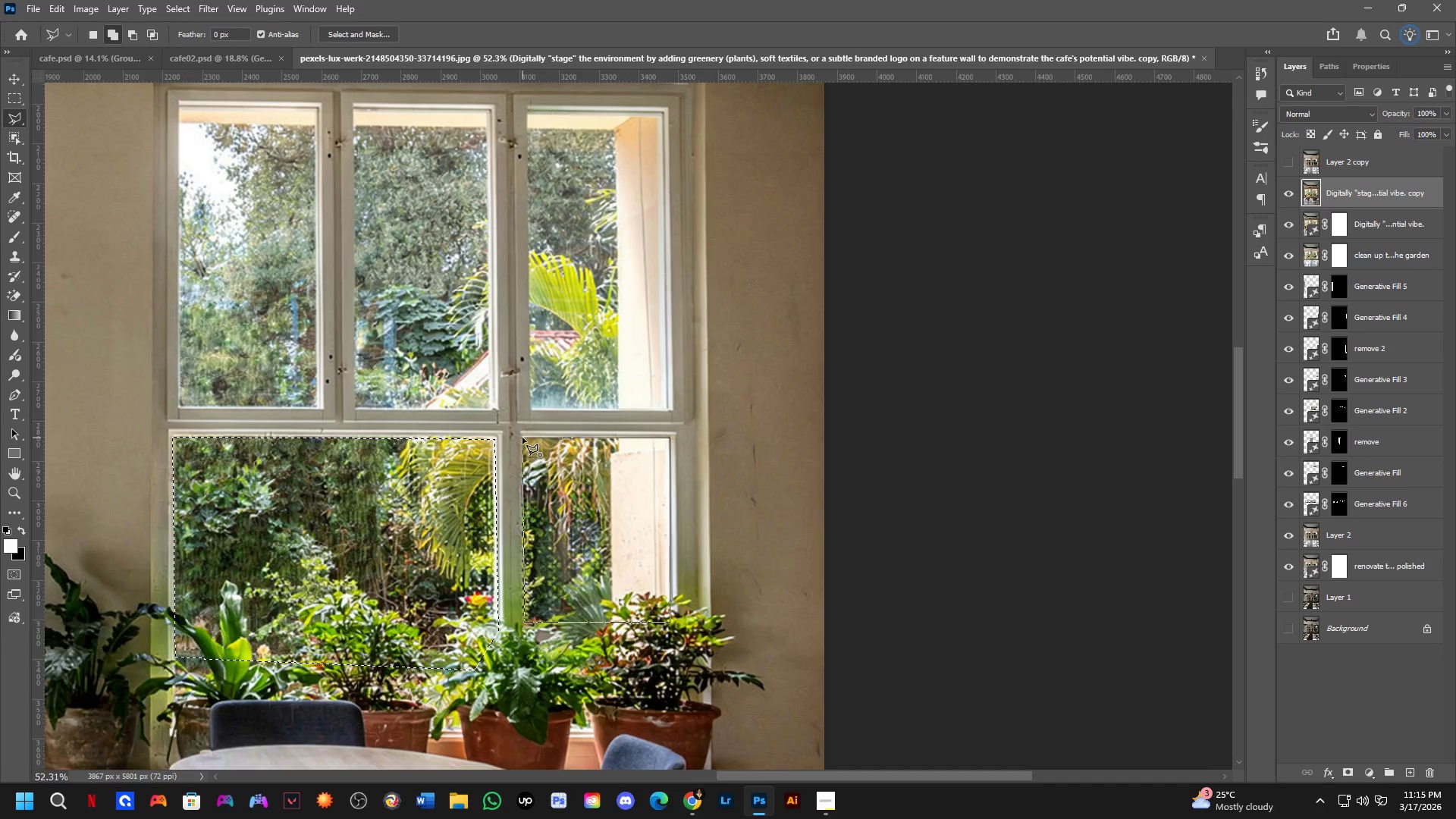 
left_click([522, 438])
 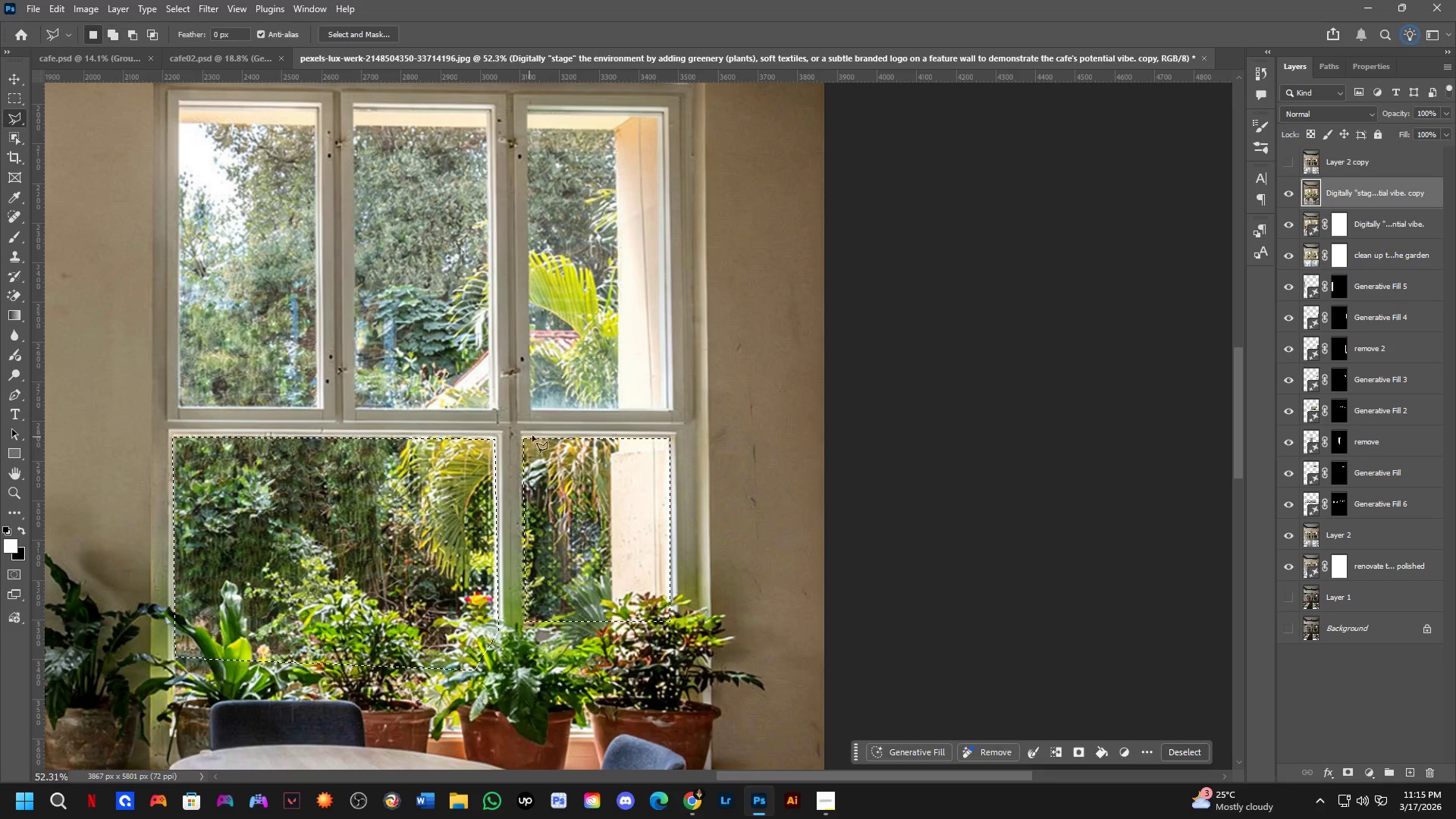 
hold_key(key=Space, duration=0.56)
 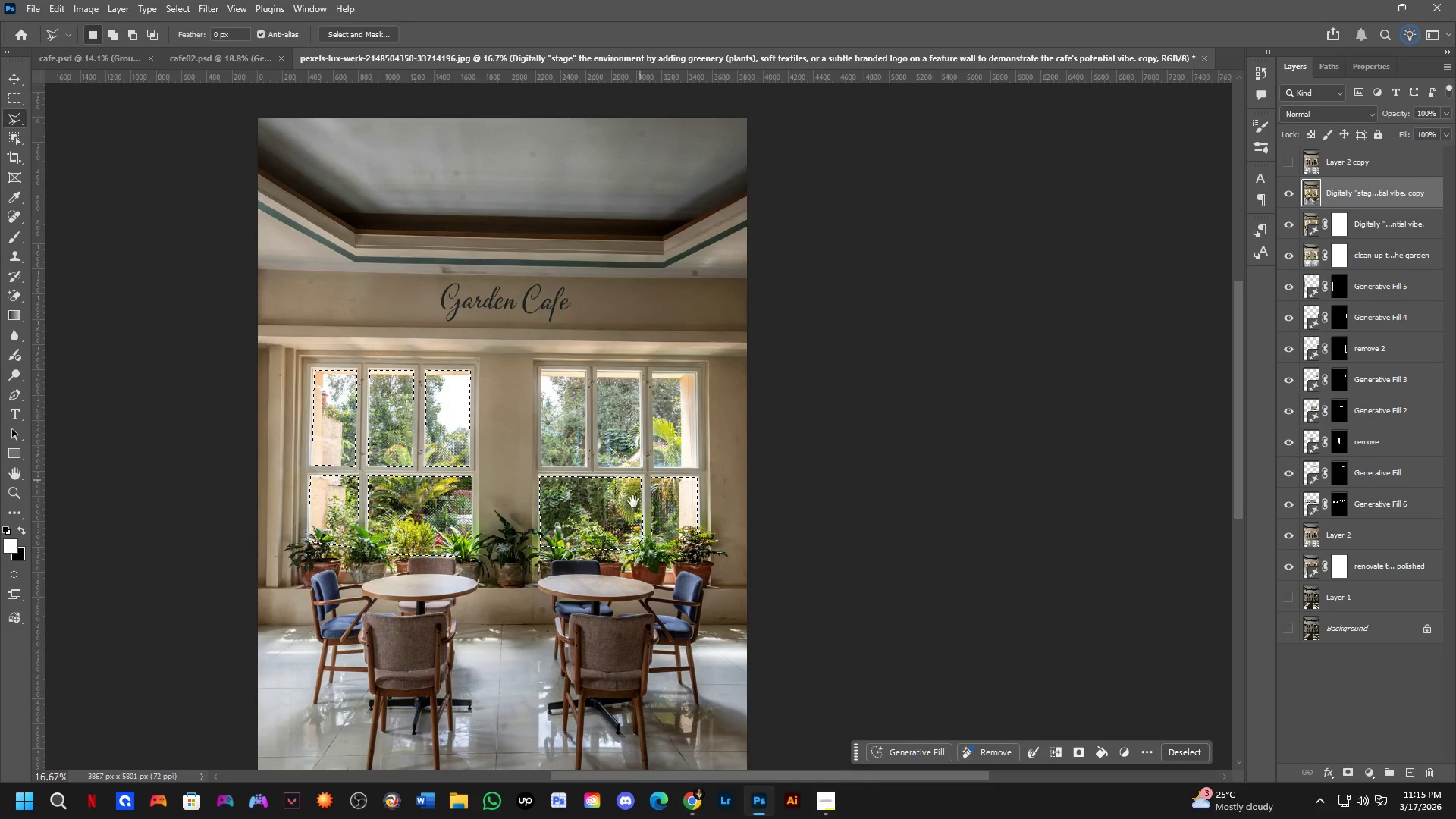 
left_click_drag(start_coordinate=[574, 405], to_coordinate=[654, 601])
 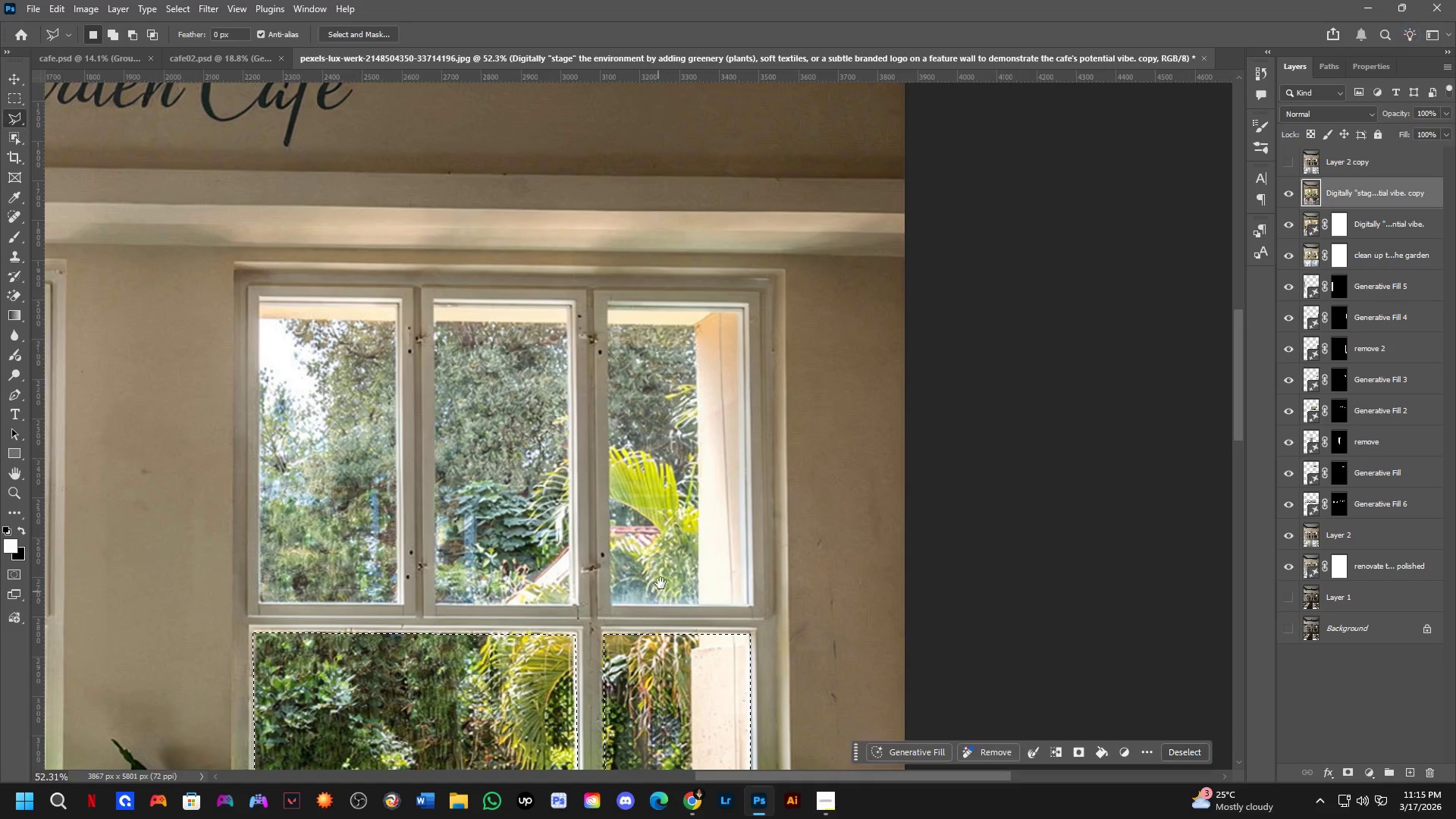 
key(Shift+ShiftLeft)
 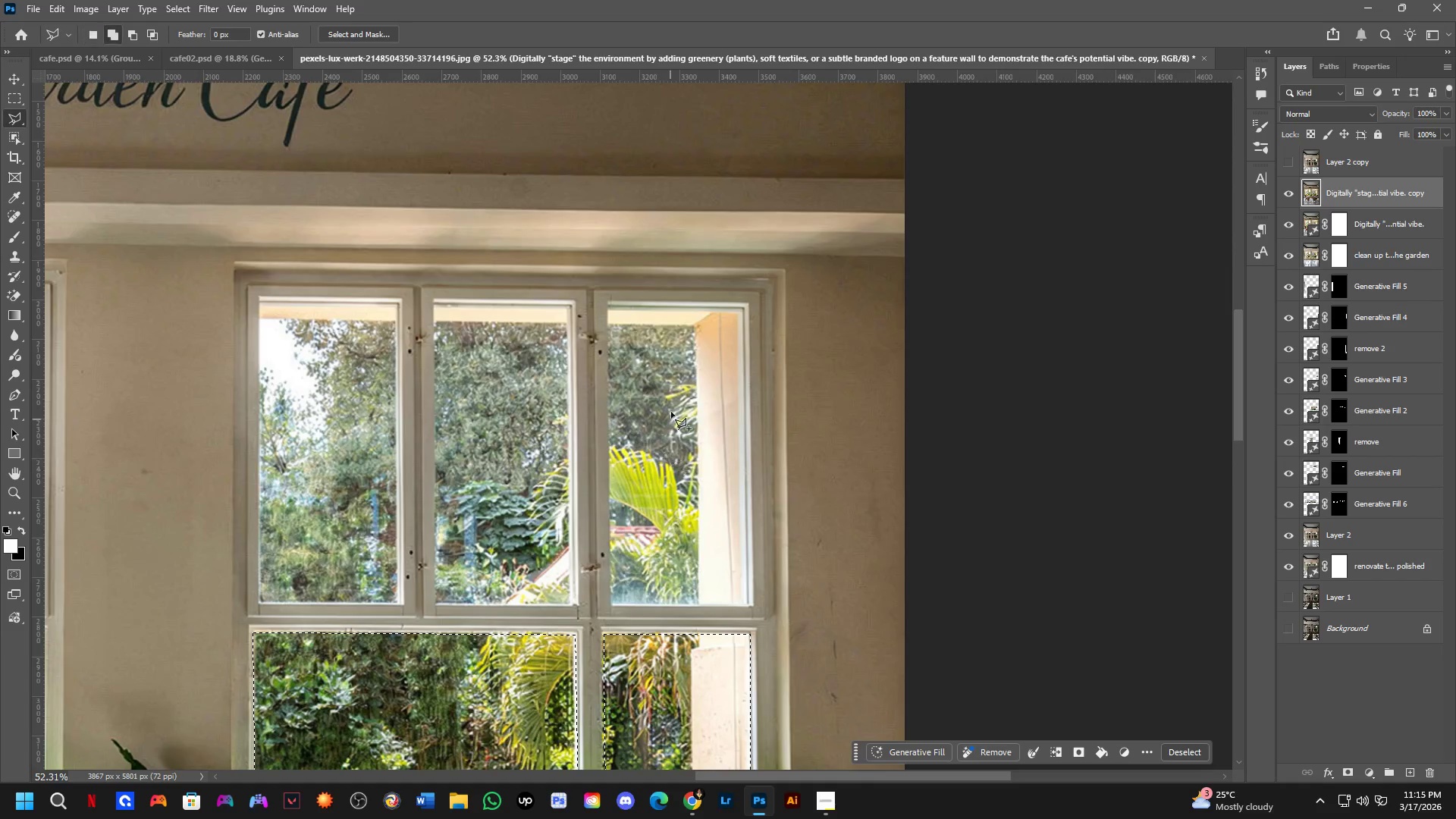 
hold_key(key=Space, duration=0.55)
 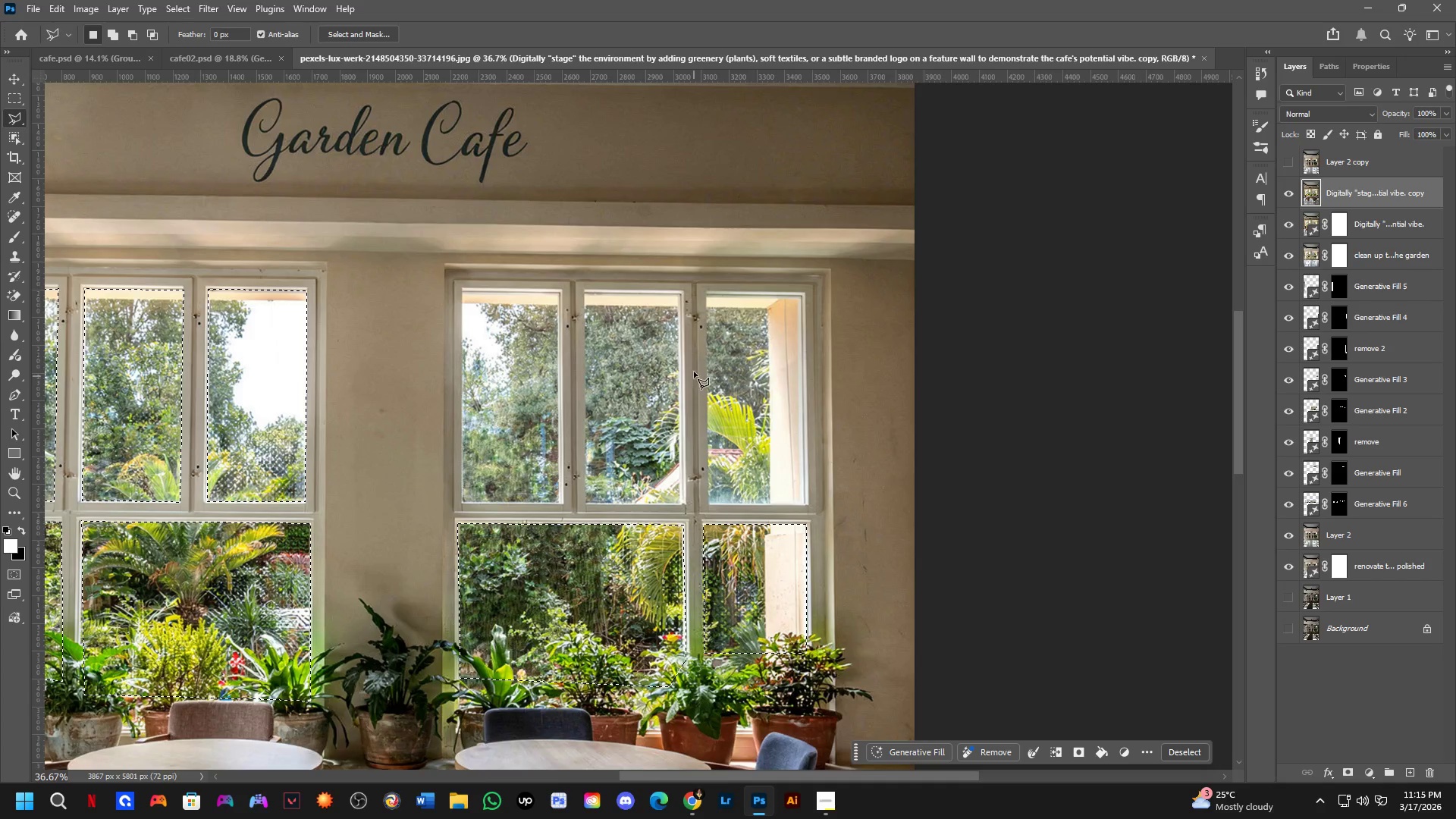 
left_click_drag(start_coordinate=[630, 518], to_coordinate=[658, 507])
 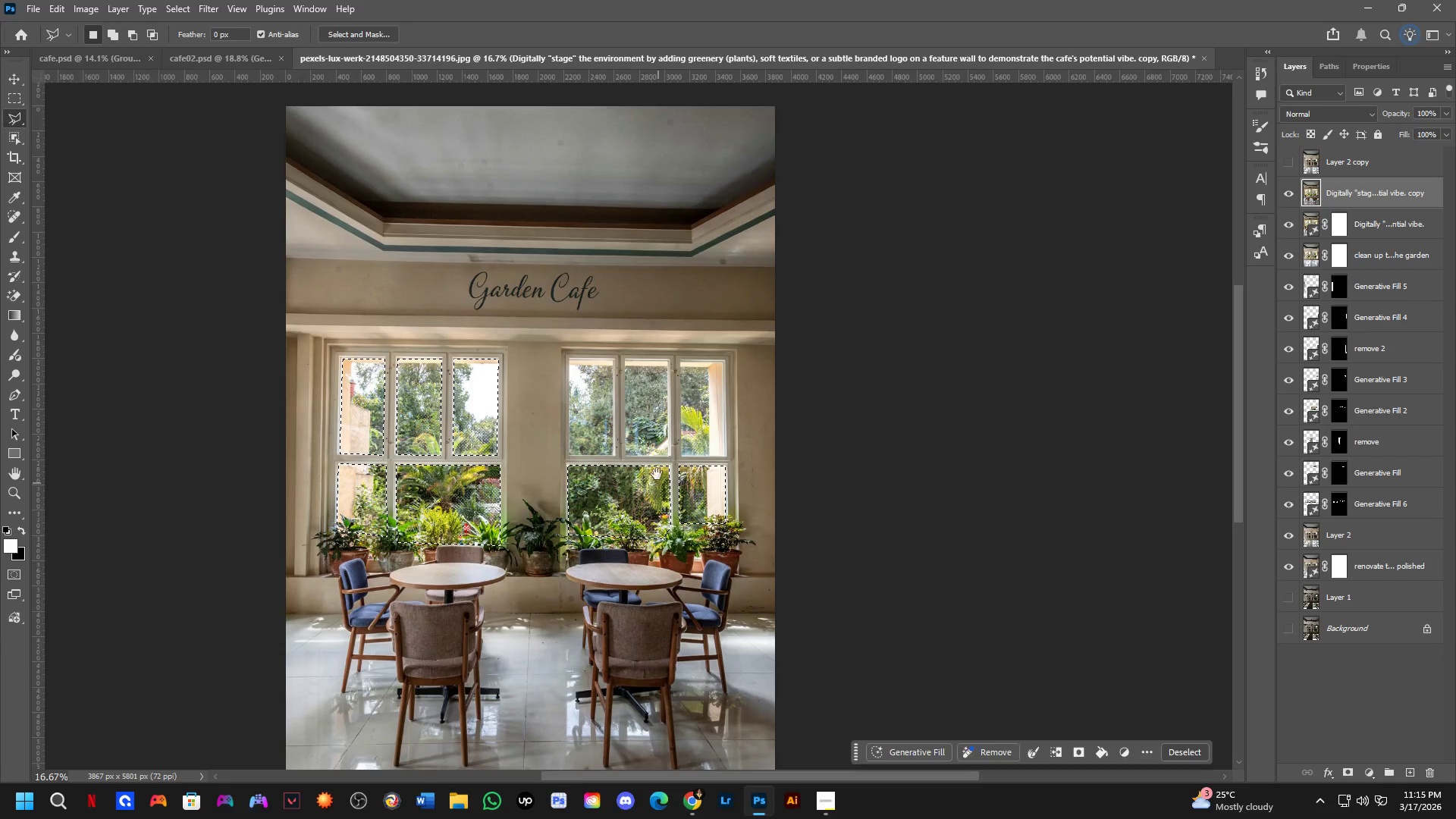 
scroll: coordinate [673, 403], scroll_direction: down, amount: 4.0
 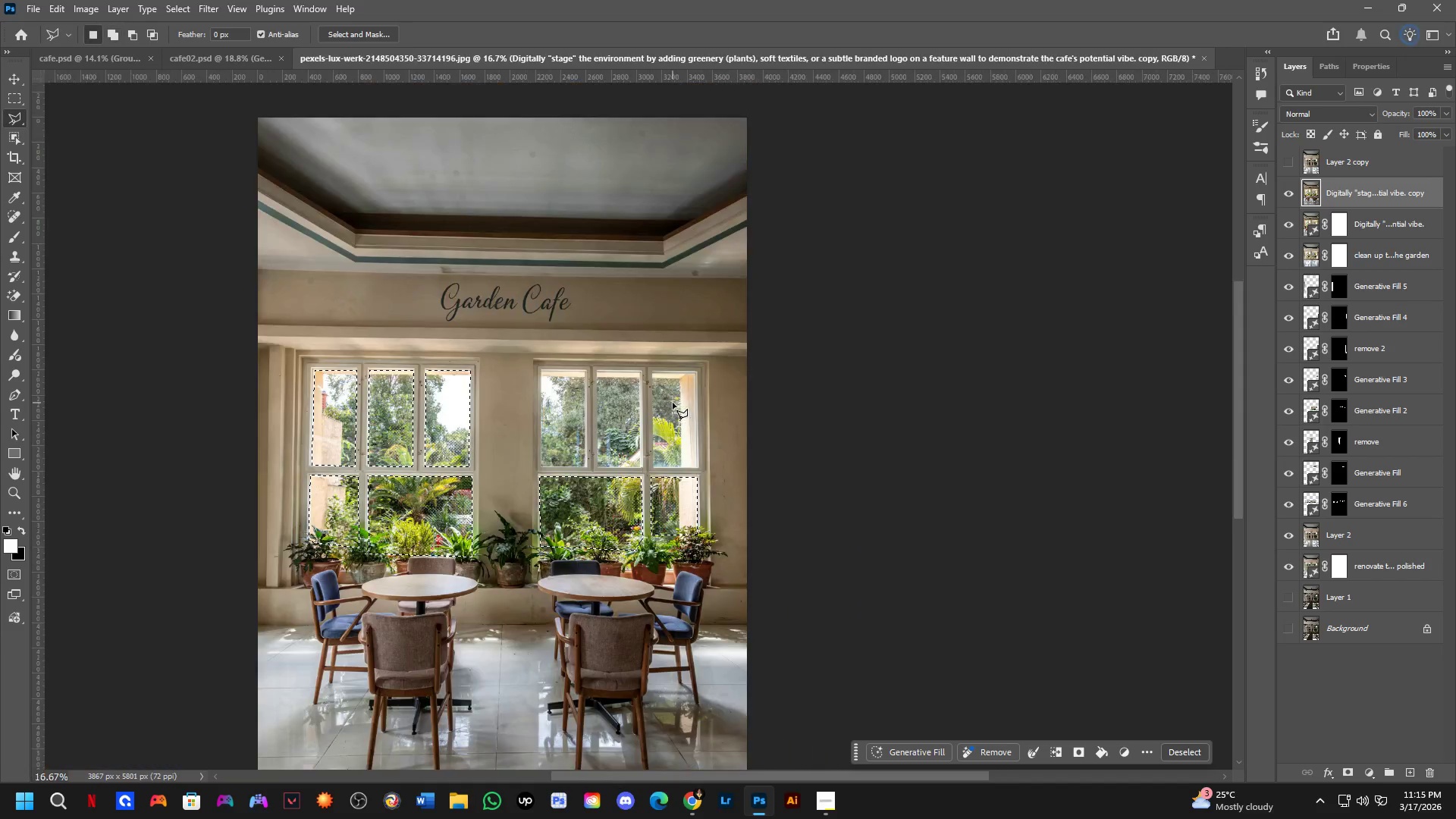 
hold_key(key=Space, duration=3.95)
 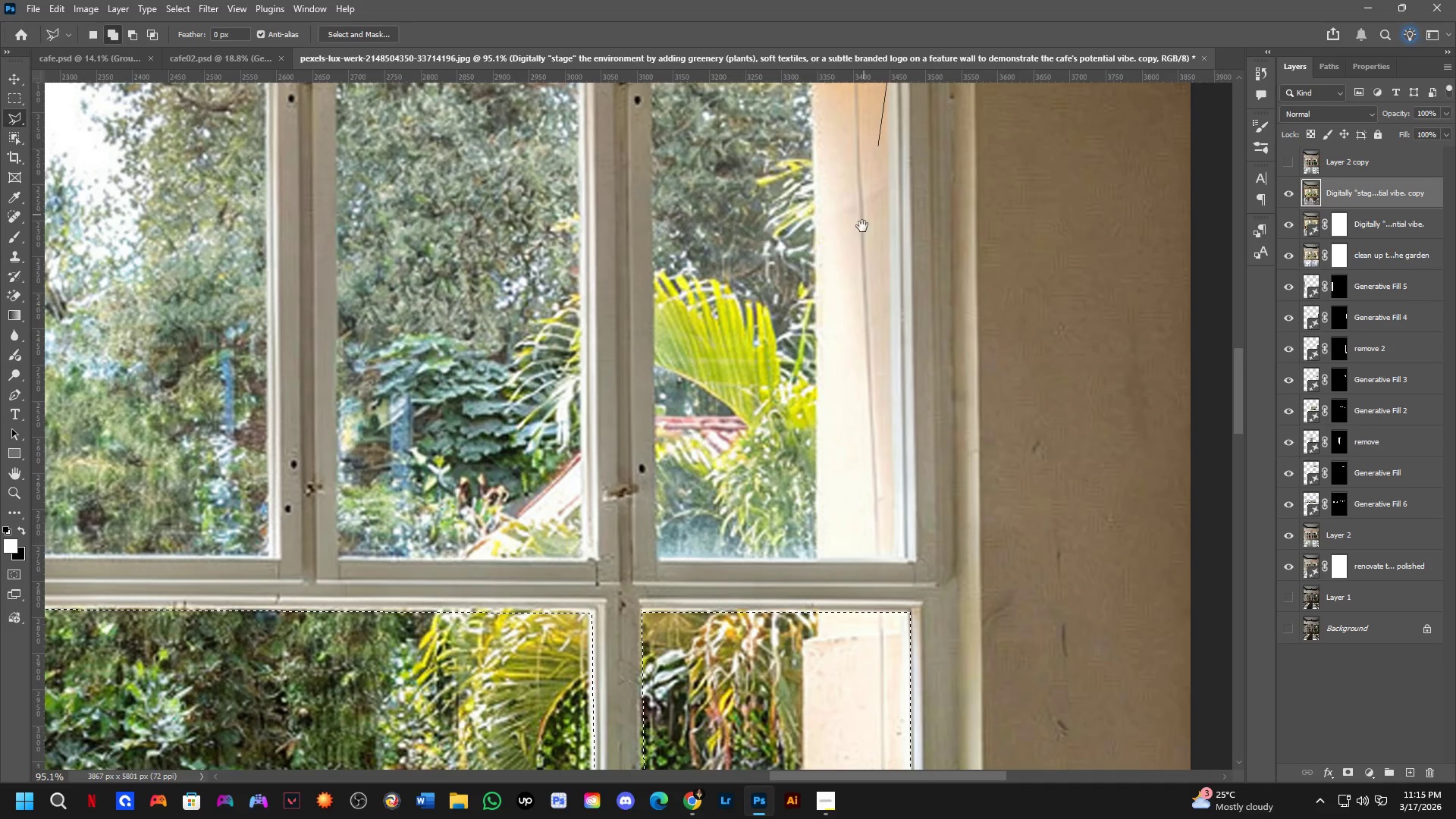 
key(Shift+ShiftLeft)
 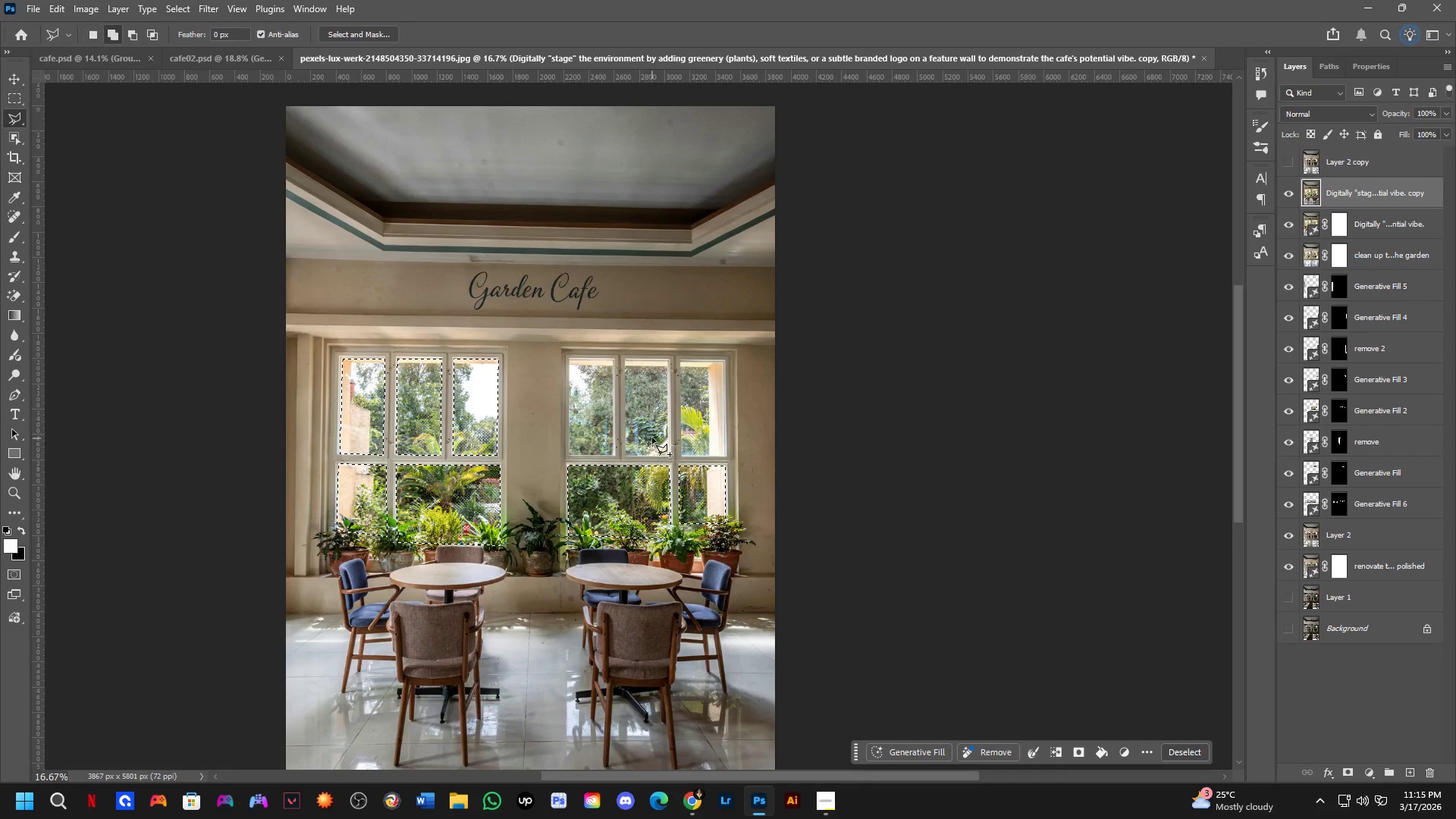 
hold_key(key=ShiftLeft, duration=0.64)
 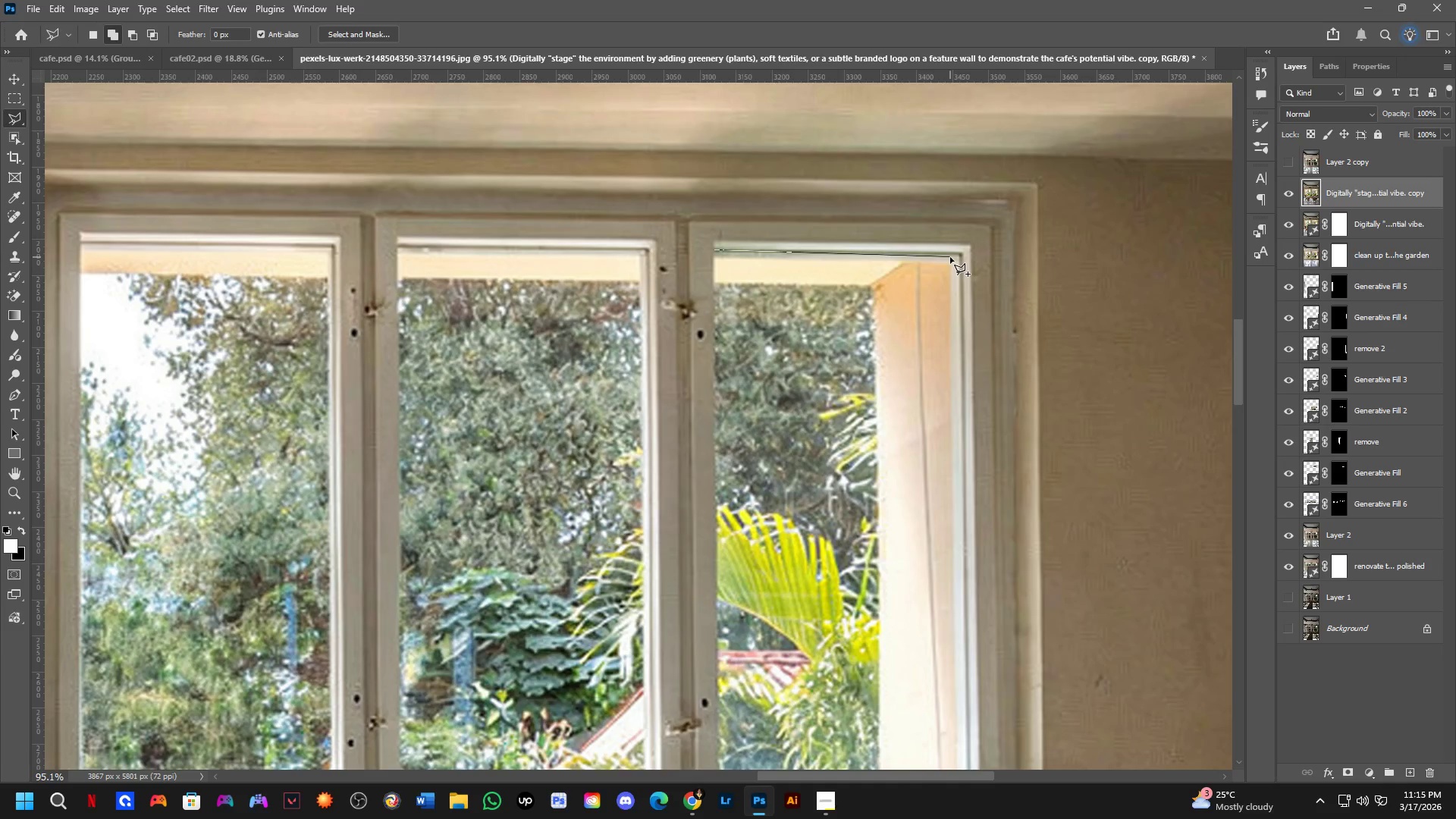 
scroll: coordinate [726, 250], scroll_direction: up, amount: 13.0
 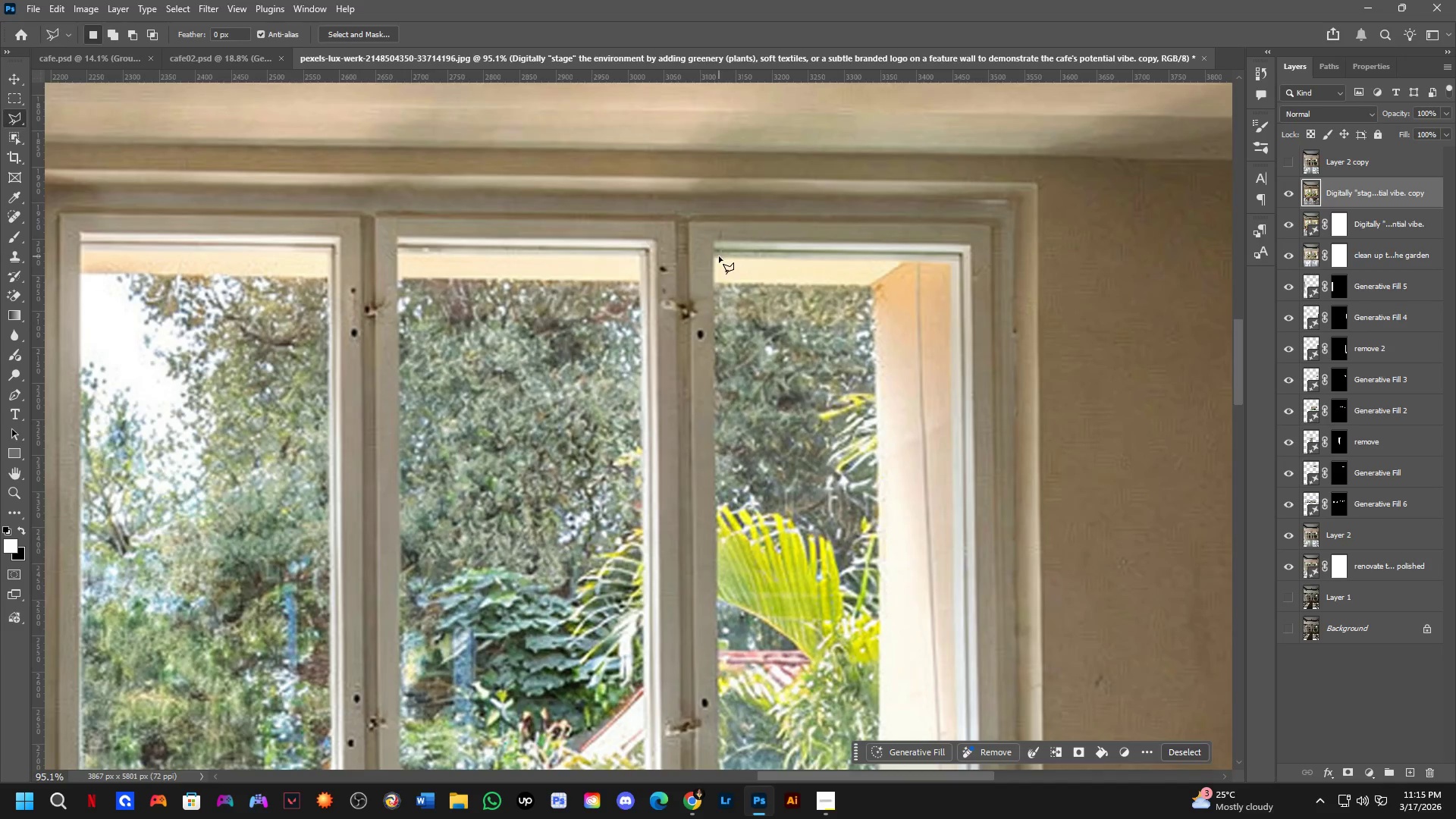 
left_click([715, 250])
 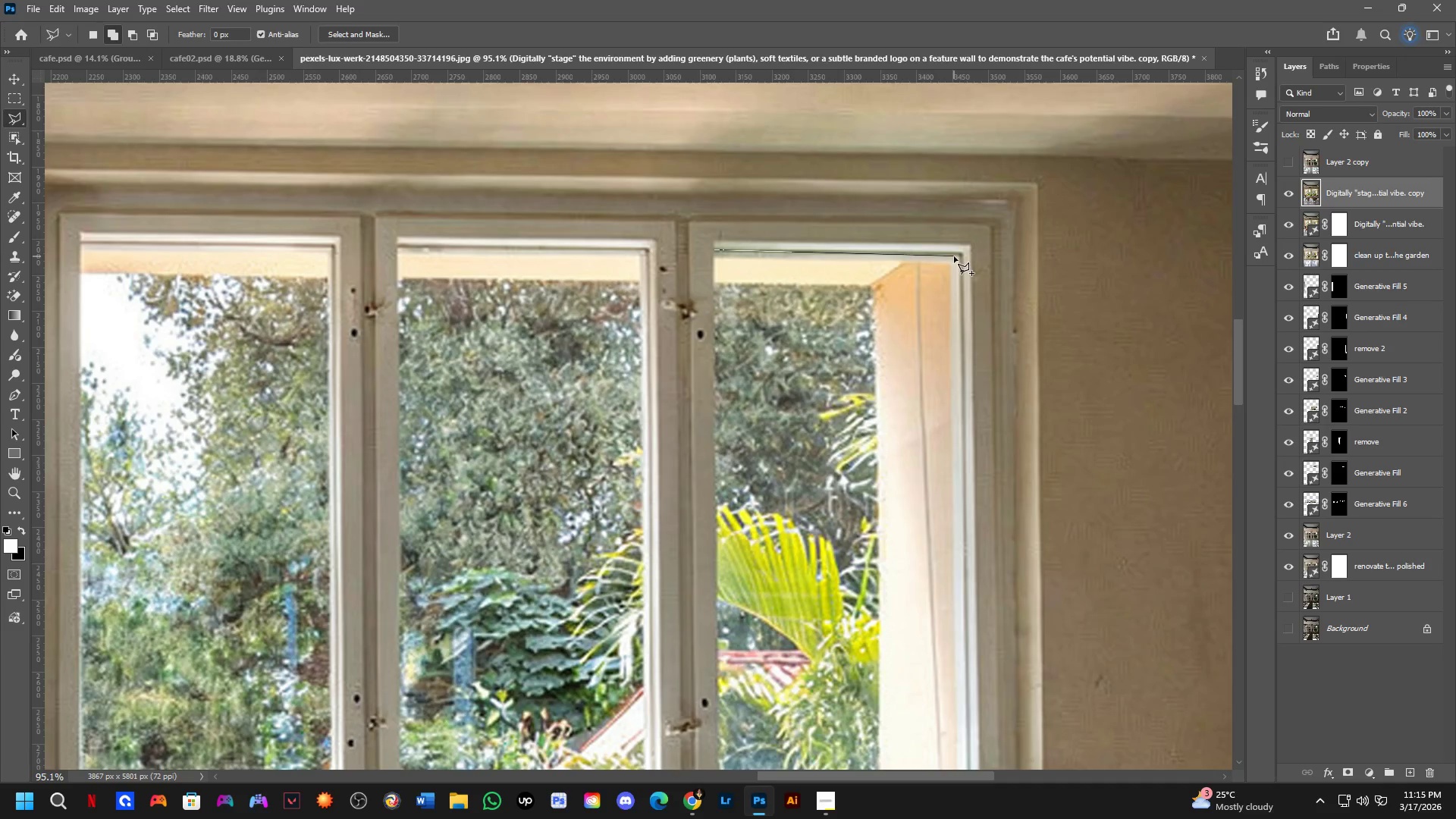 
hold_key(key=ShiftLeft, duration=0.92)
left_click([959, 257])
 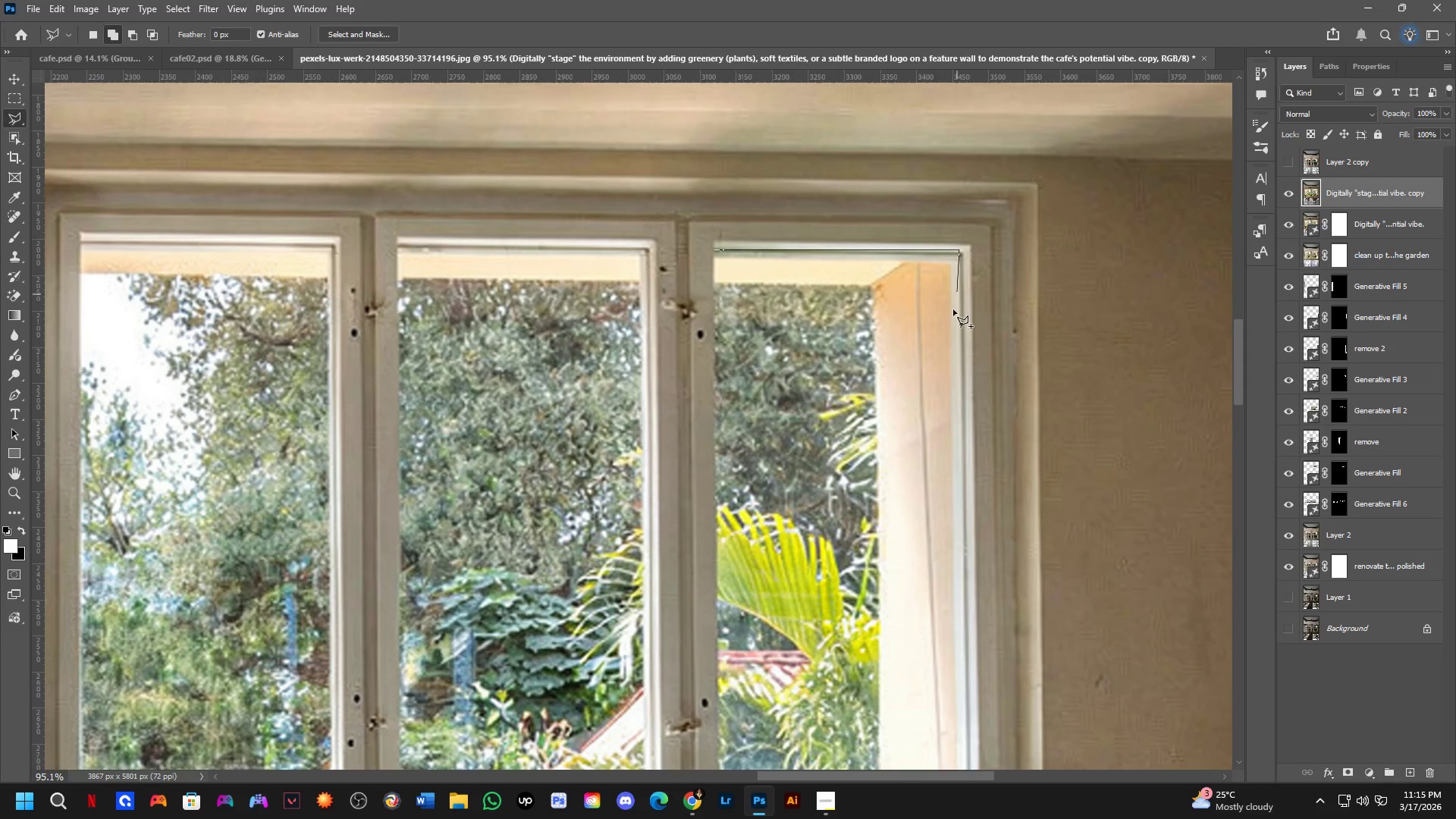 
hold_key(key=Space, duration=0.58)
 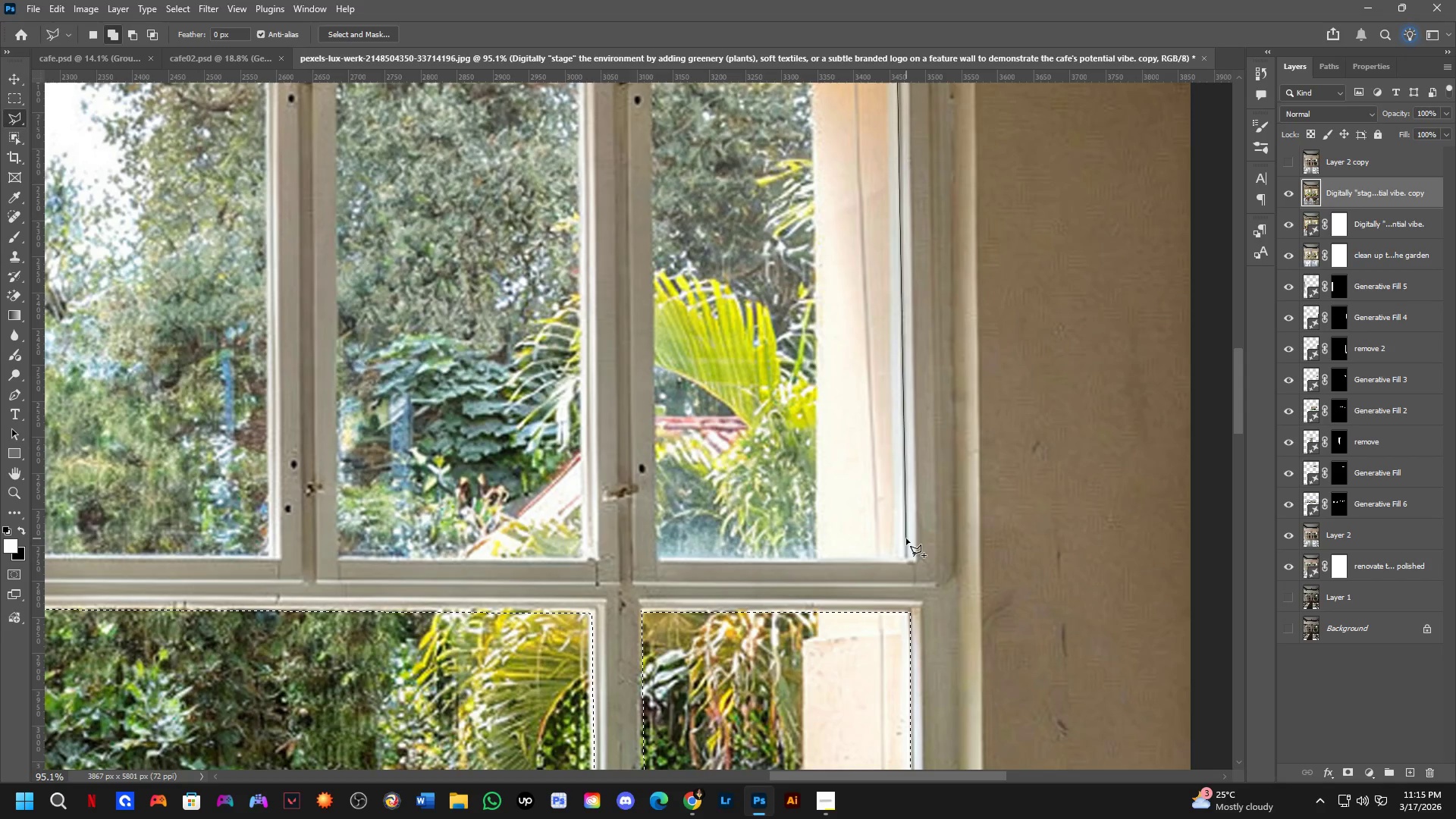 
left_click_drag(start_coordinate=[927, 450], to_coordinate=[864, 215])
 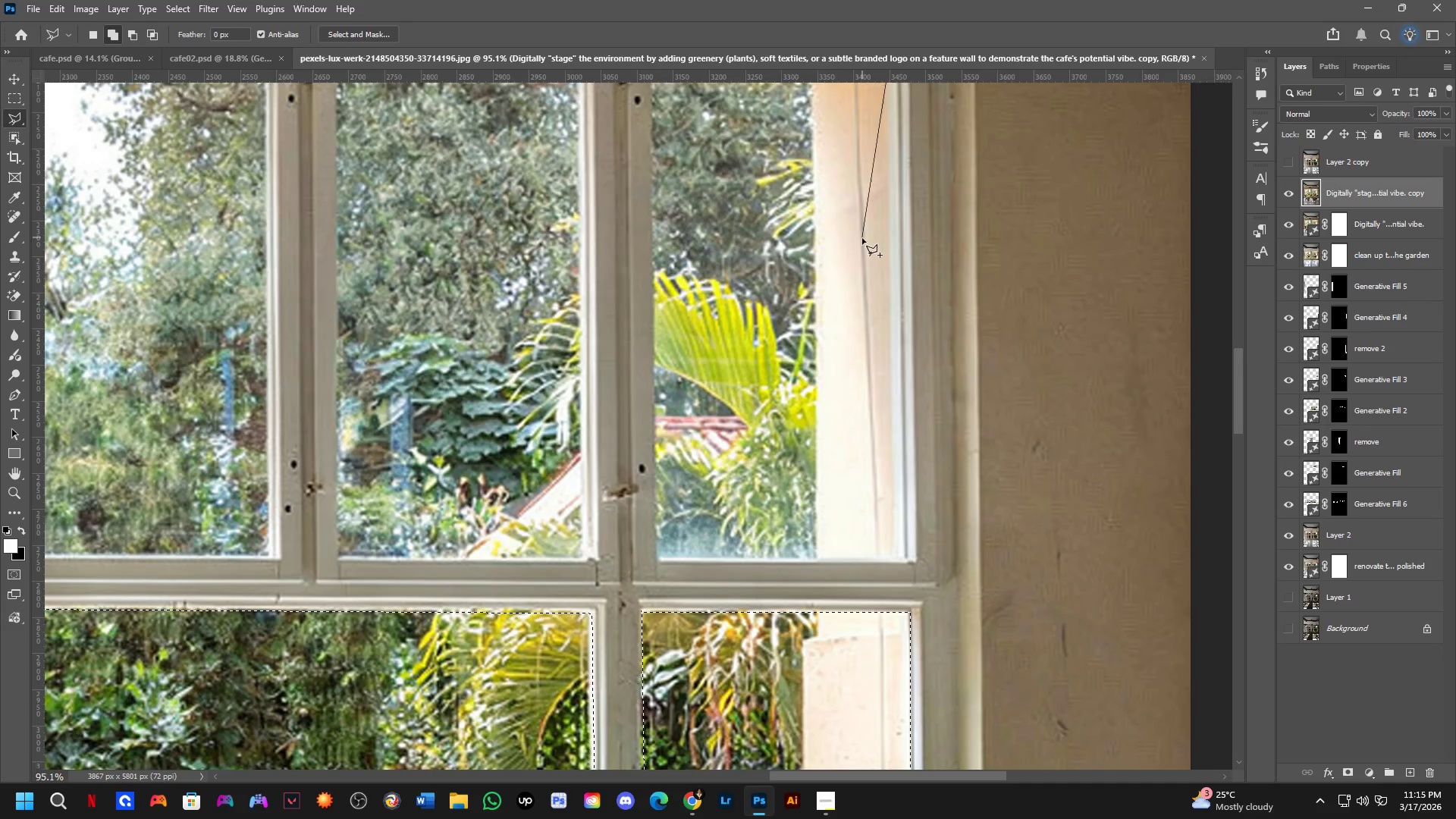 
hold_key(key=Space, duration=2.45)
 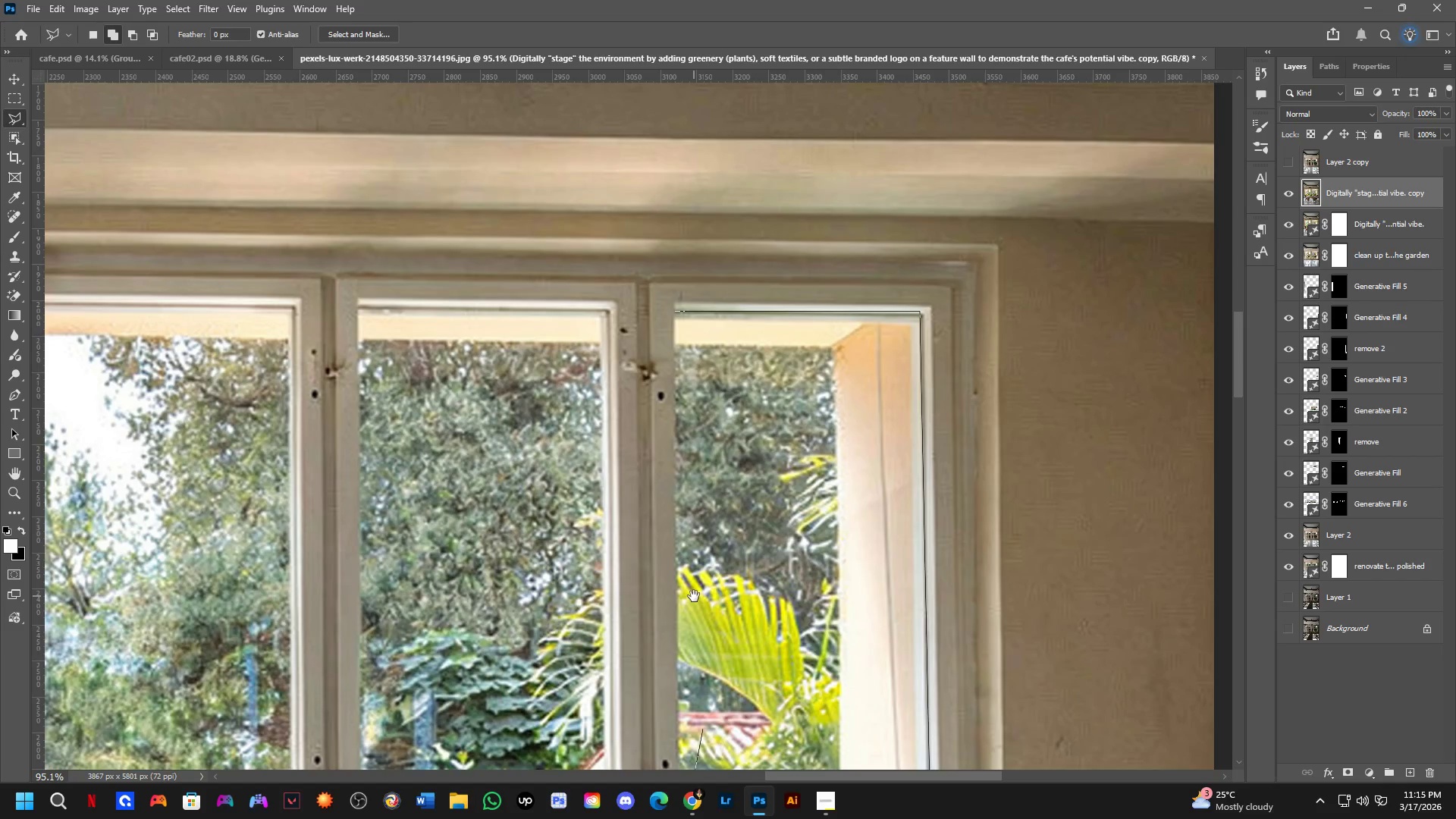 
left_click([656, 557])
 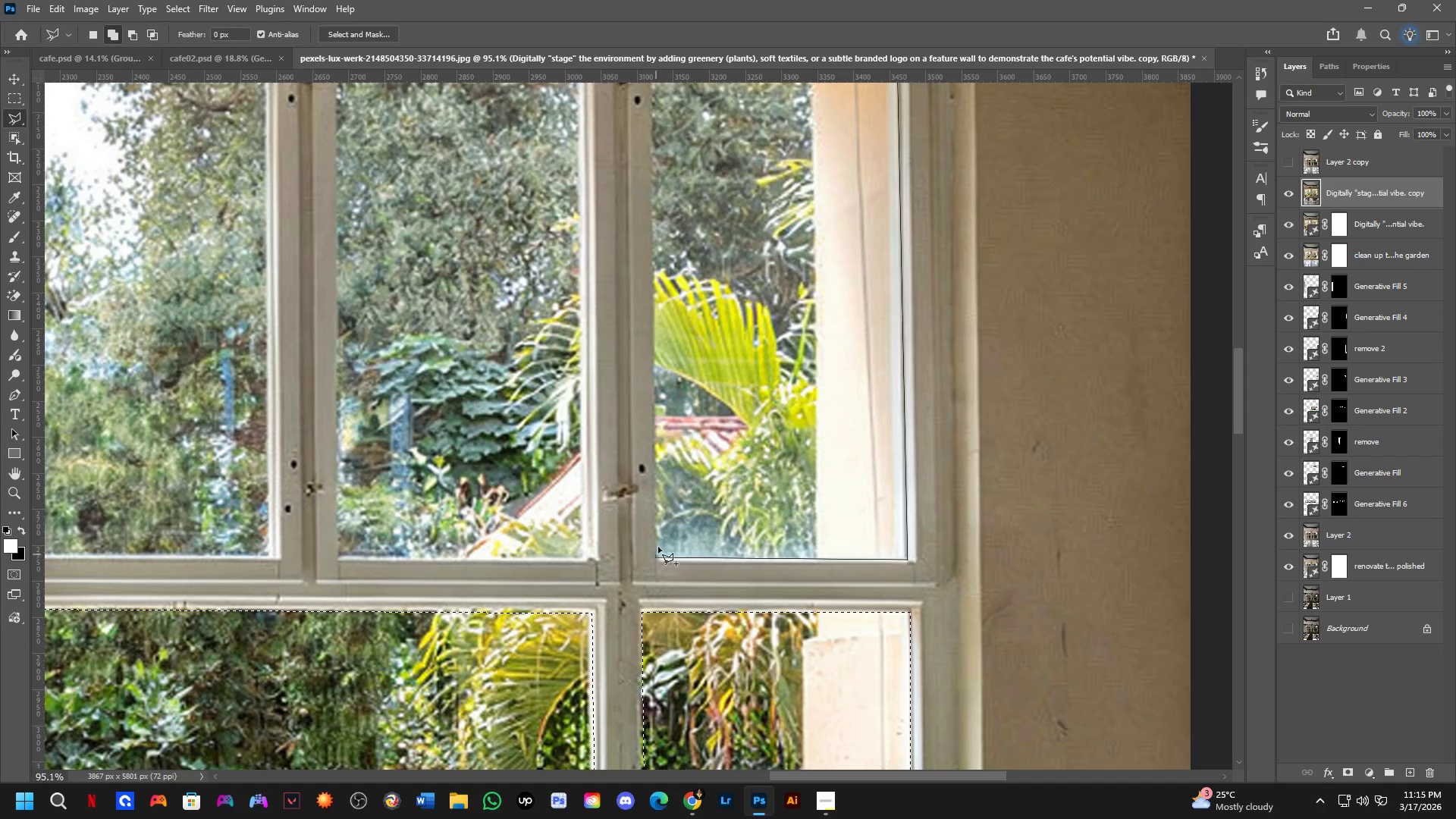 
hold_key(key=Space, duration=0.64)
 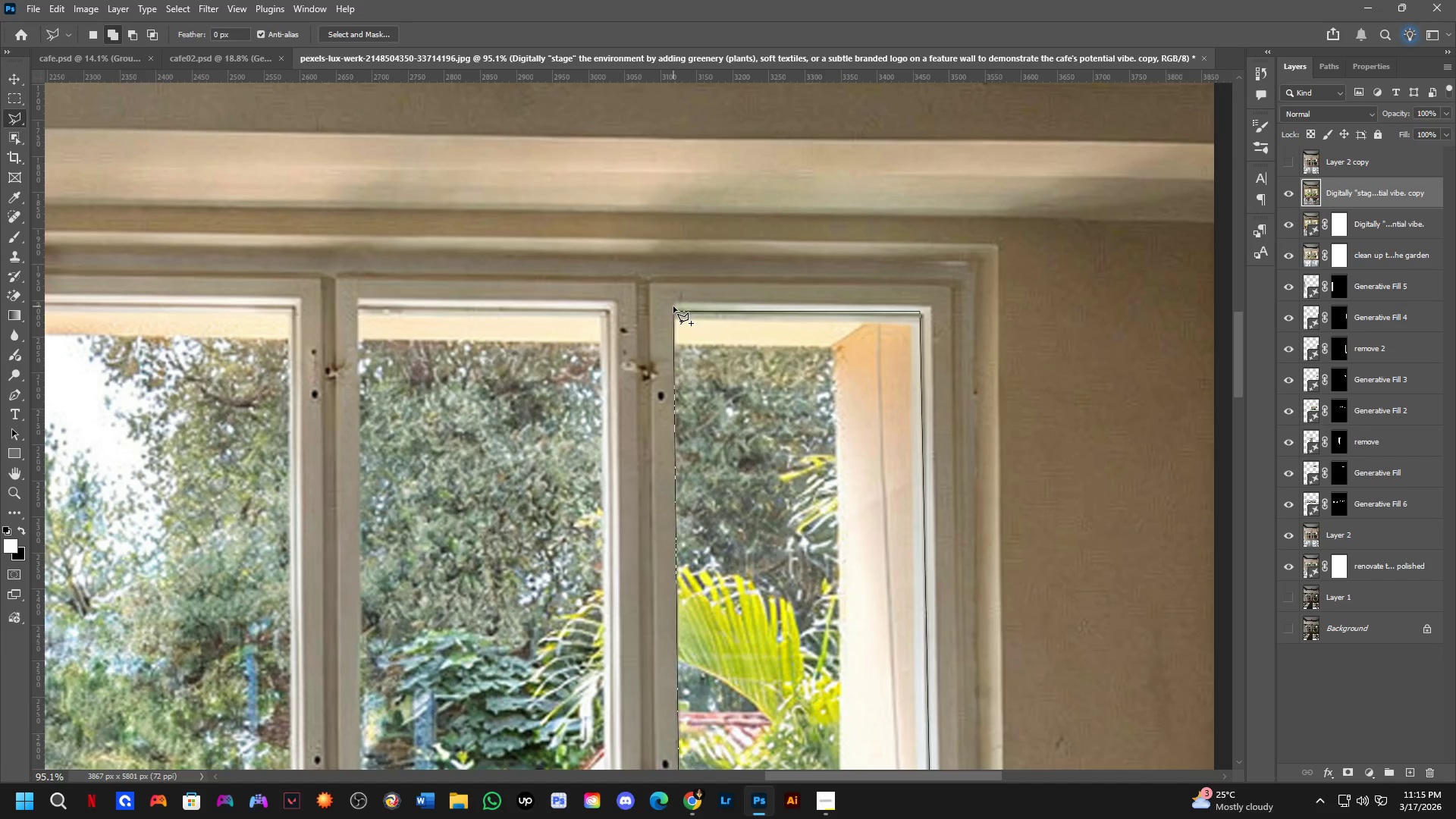 
left_click_drag(start_coordinate=[670, 300], to_coordinate=[694, 595])
 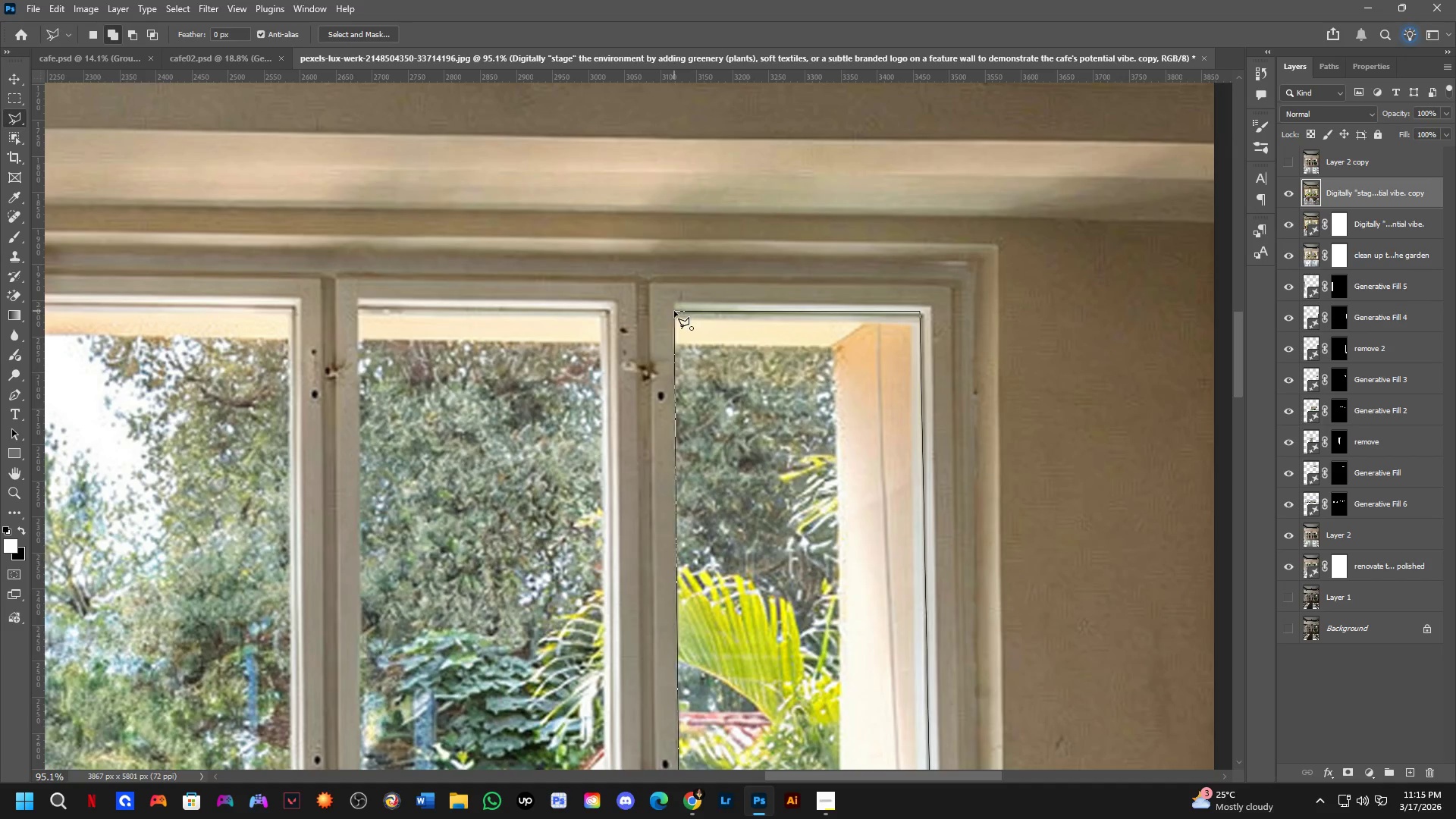 
left_click([674, 311])